 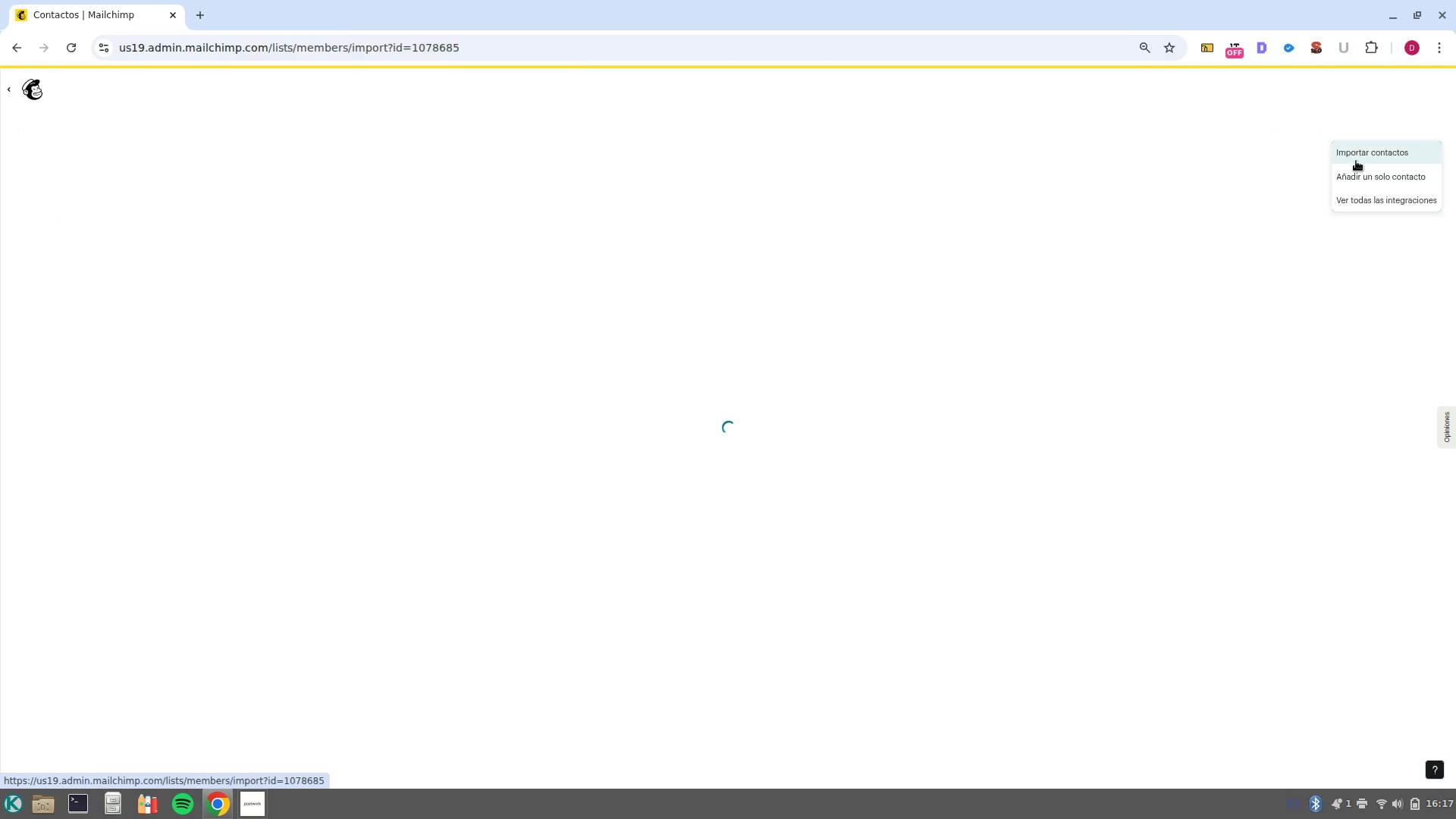 
left_click([955, 224])
 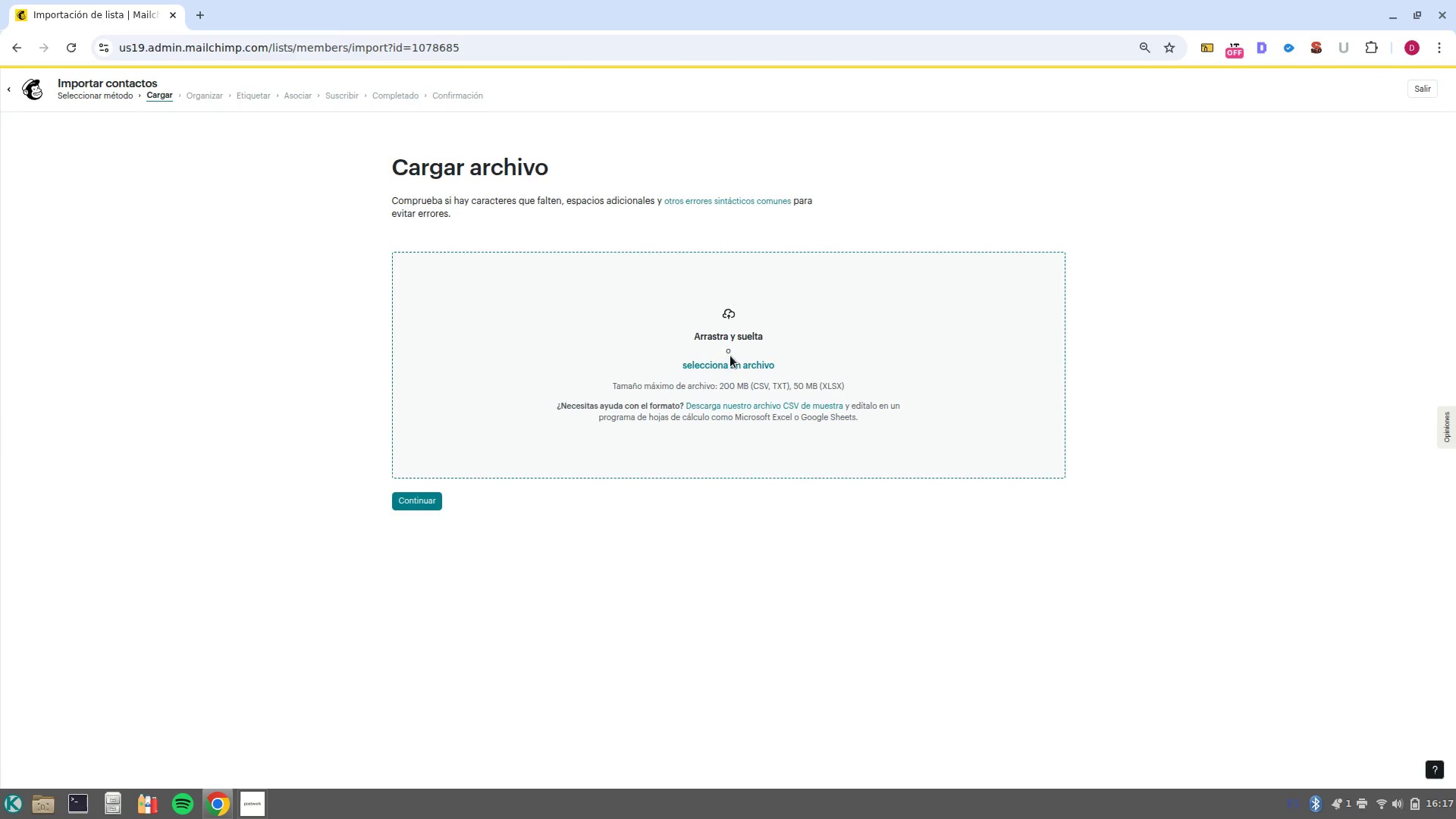 
left_click([732, 366])
 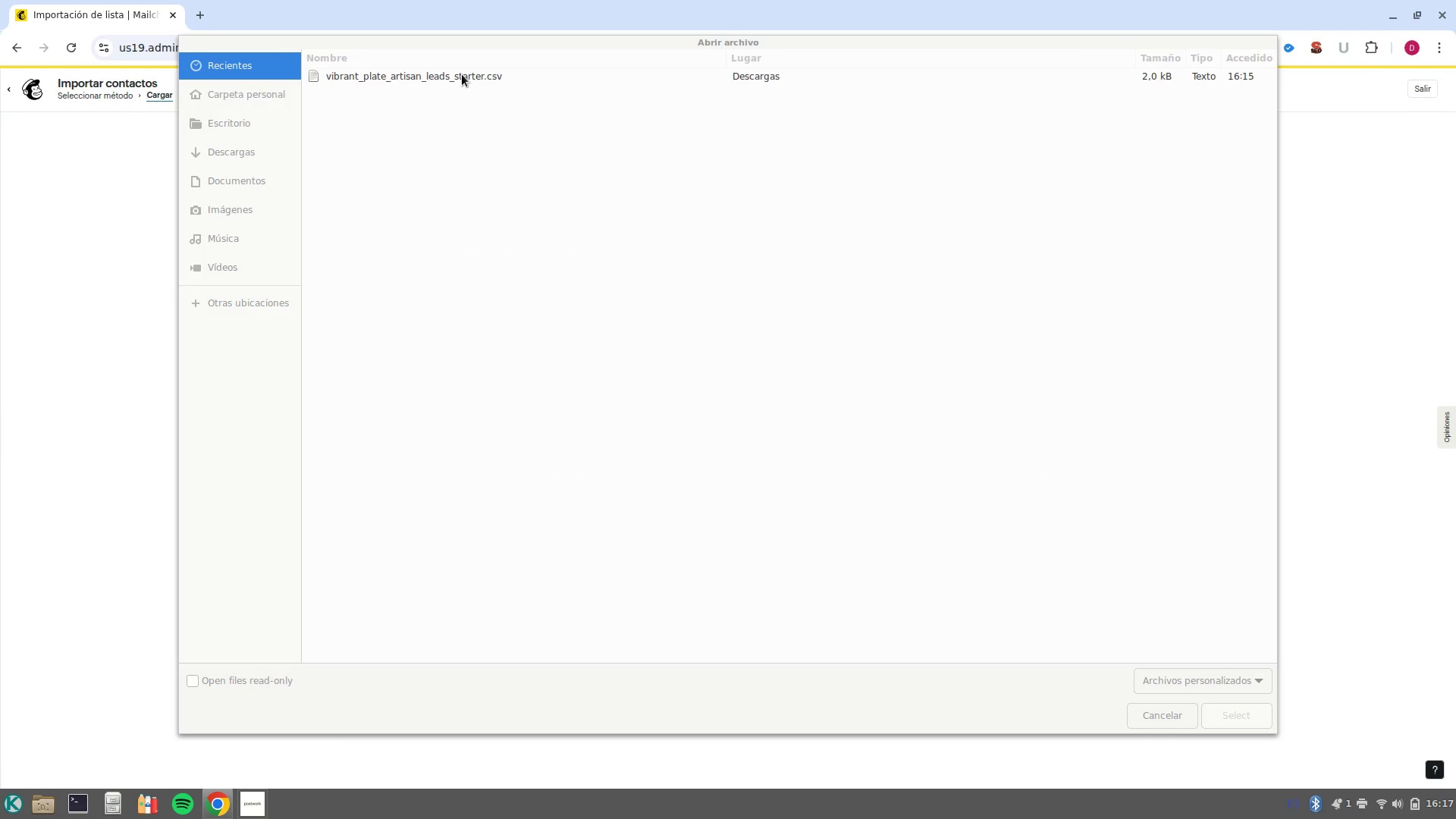 
left_click([462, 74])
 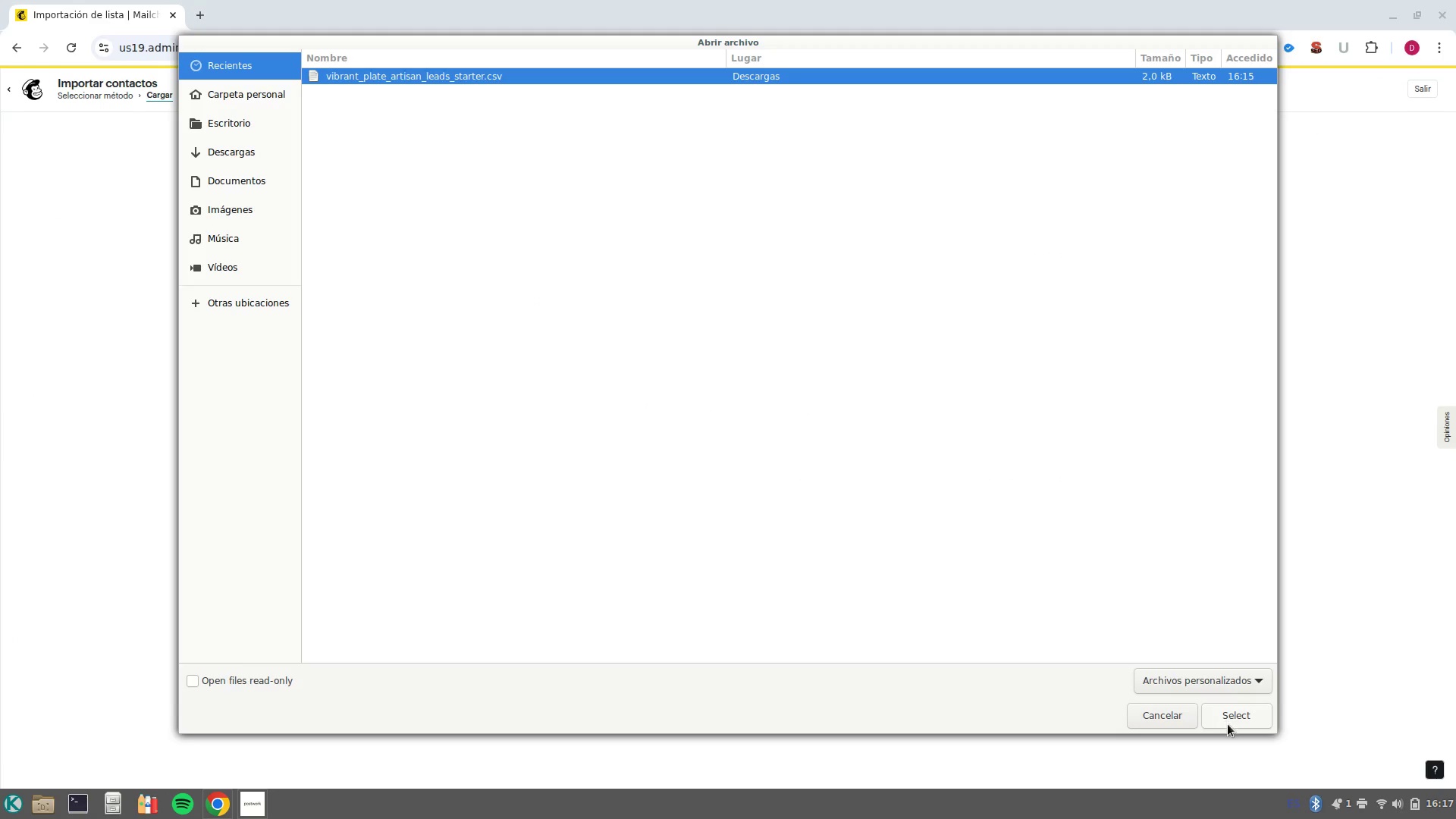 
left_click([1228, 724])
 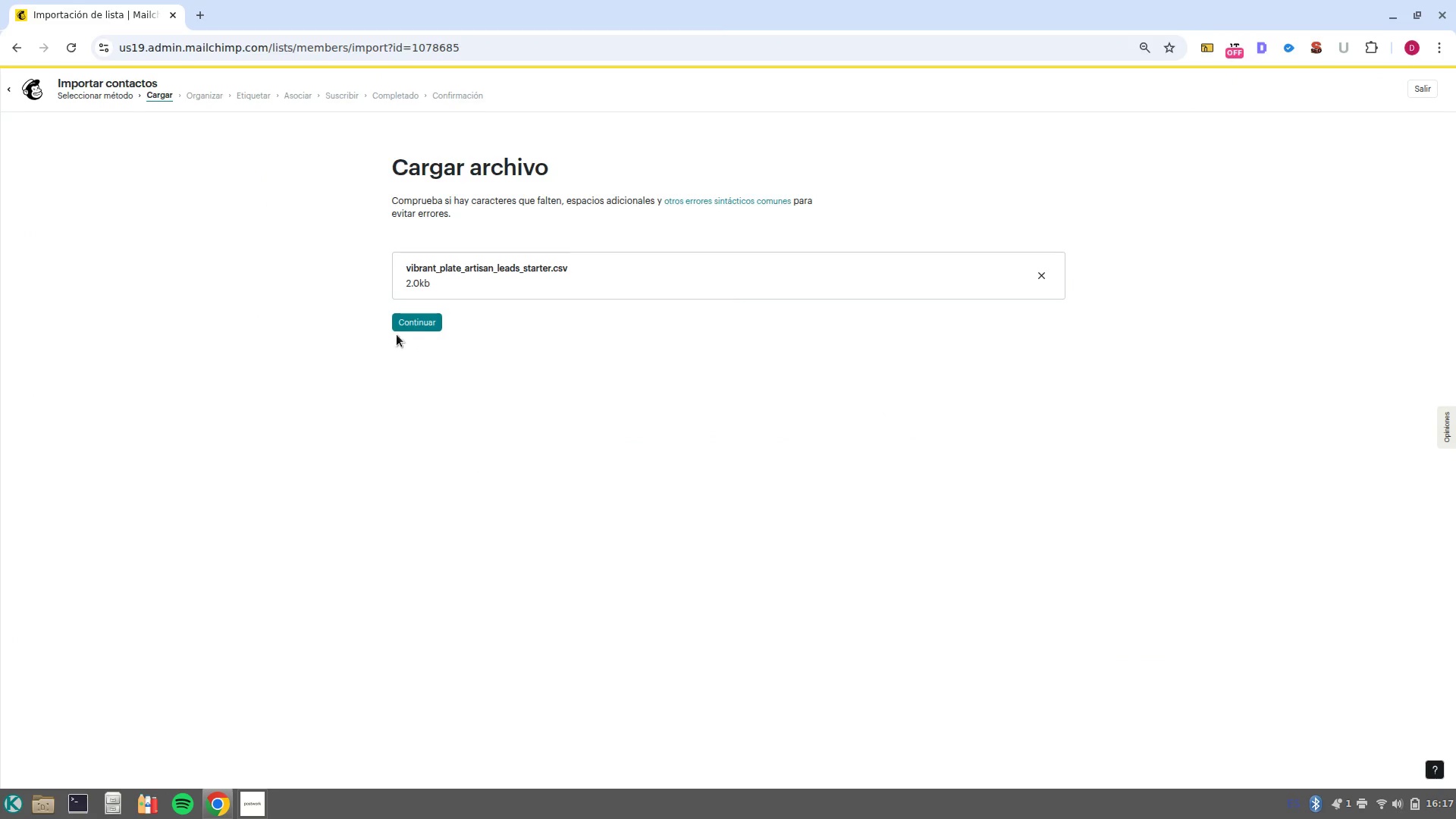 
left_click([420, 333])
 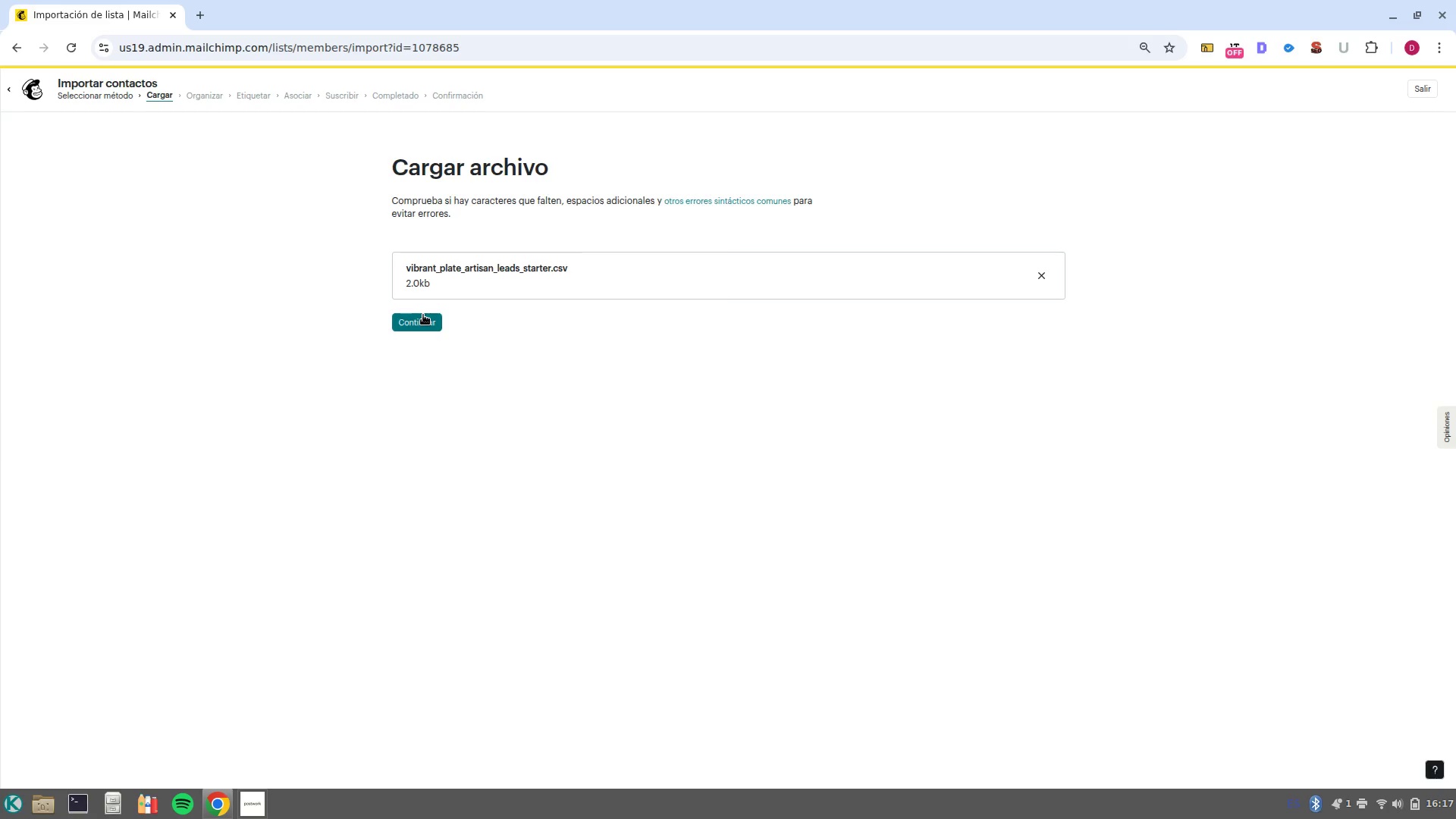 
left_click([423, 315])
 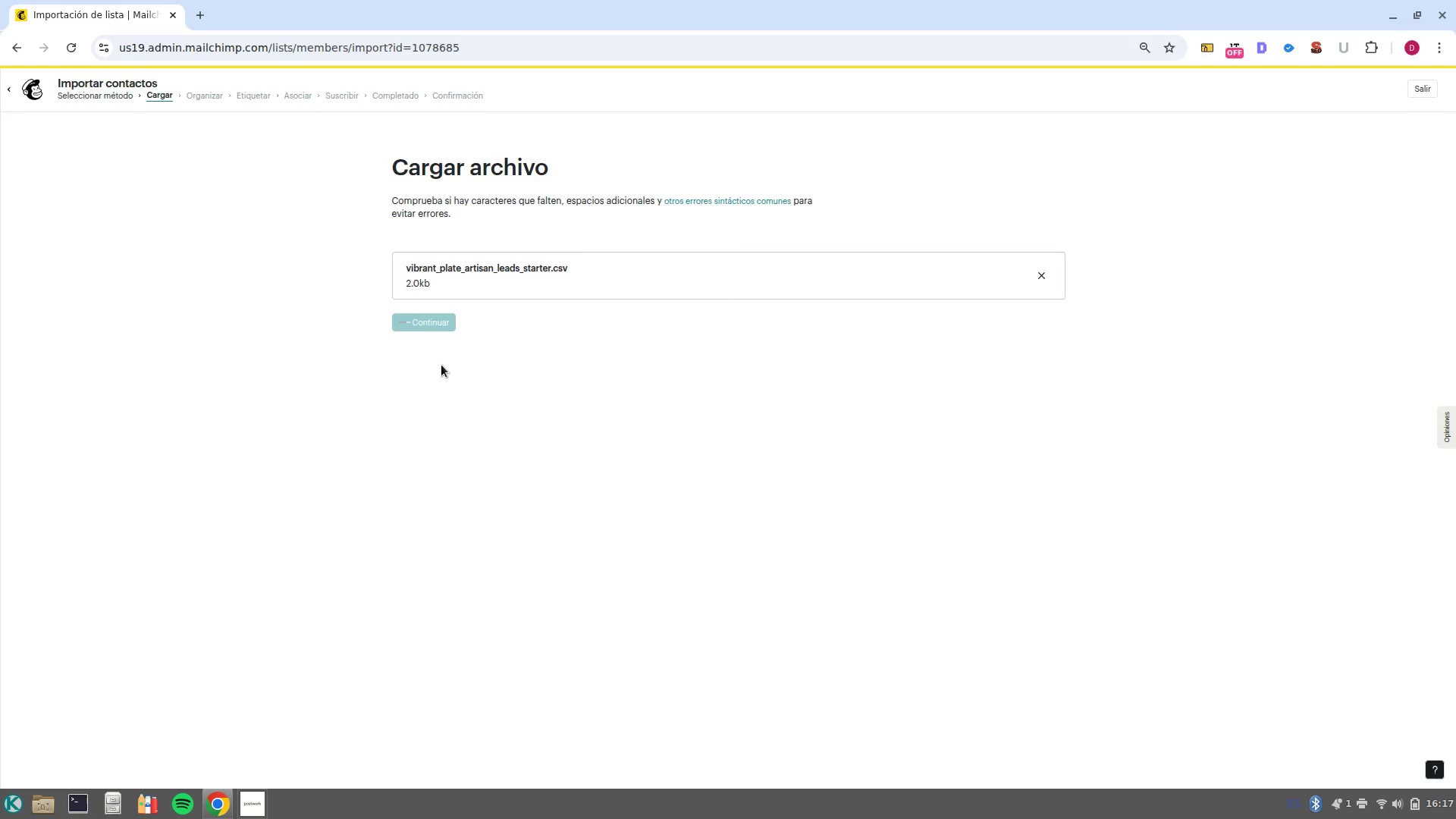 
wait(10.18)
 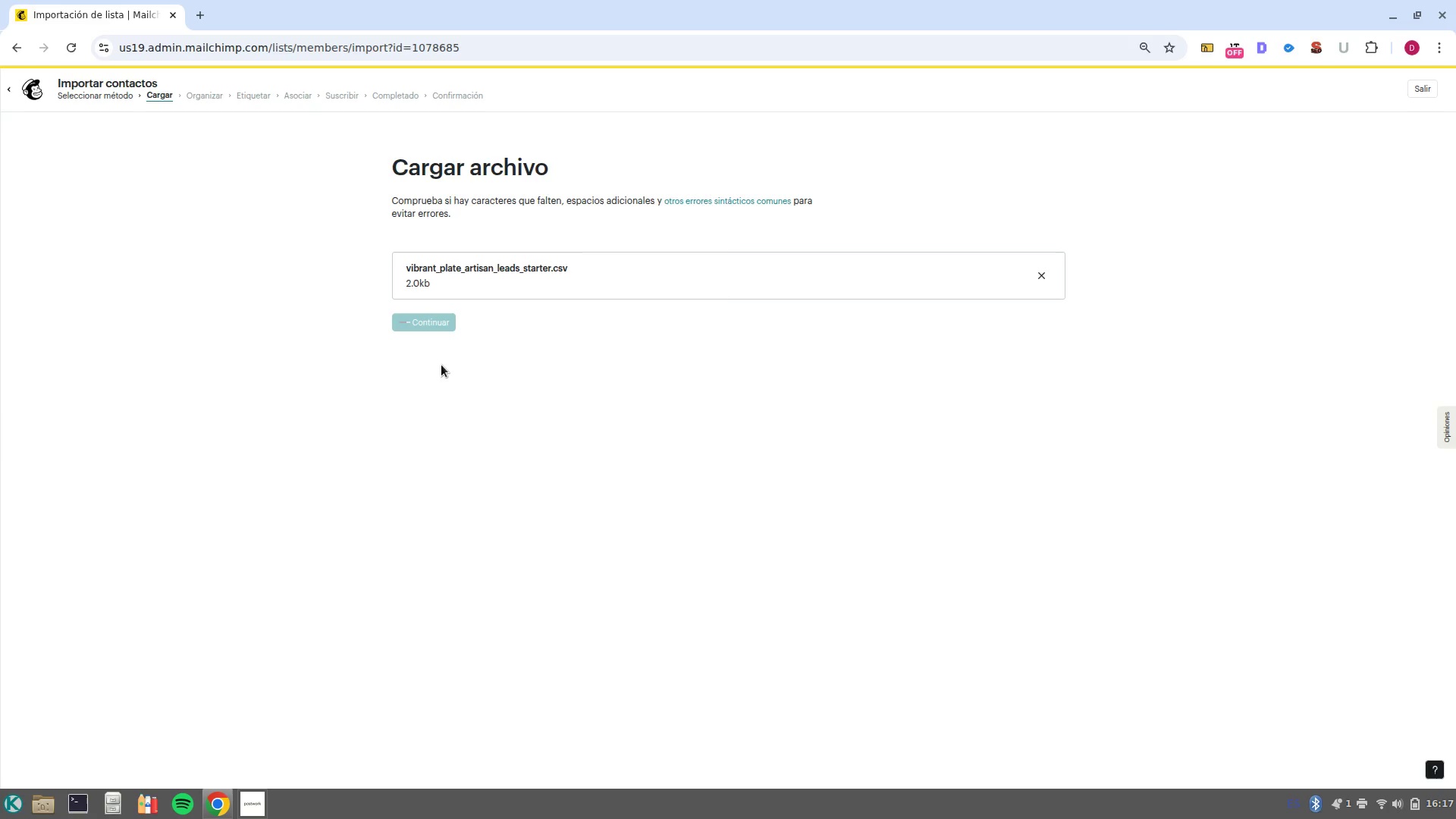 
left_click([419, 523])
 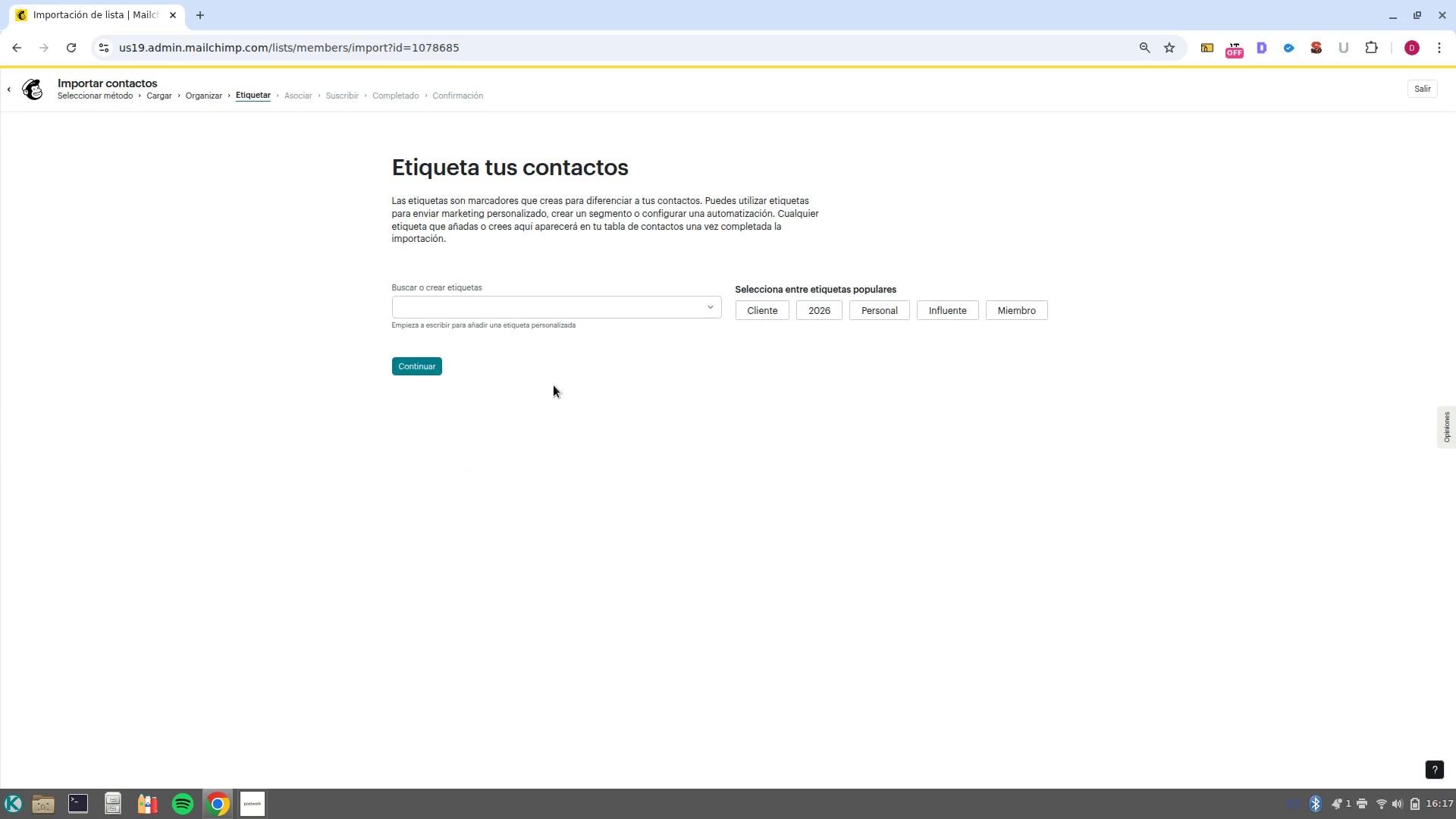 
wait(8.49)
 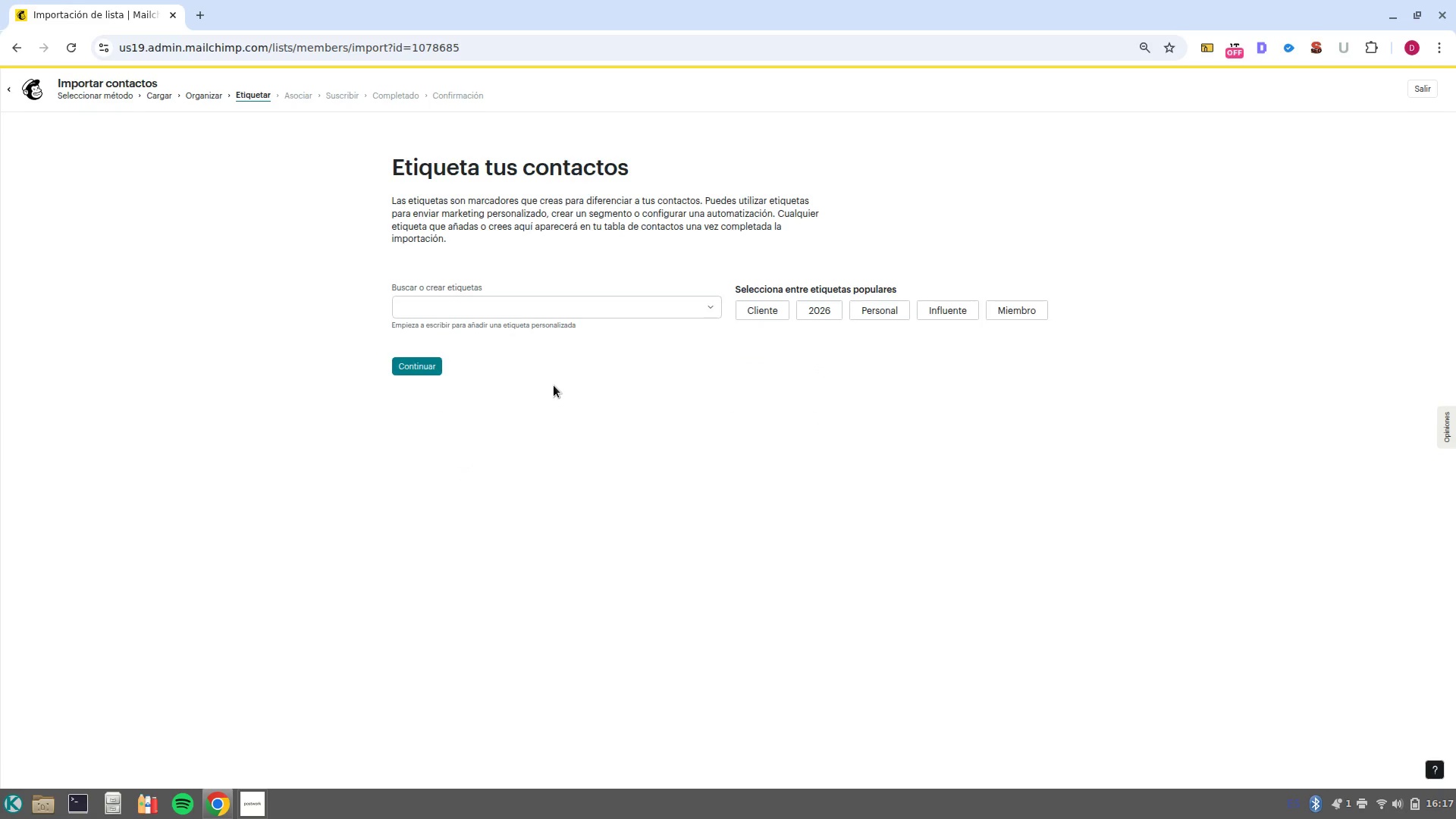 
type(Ar)
 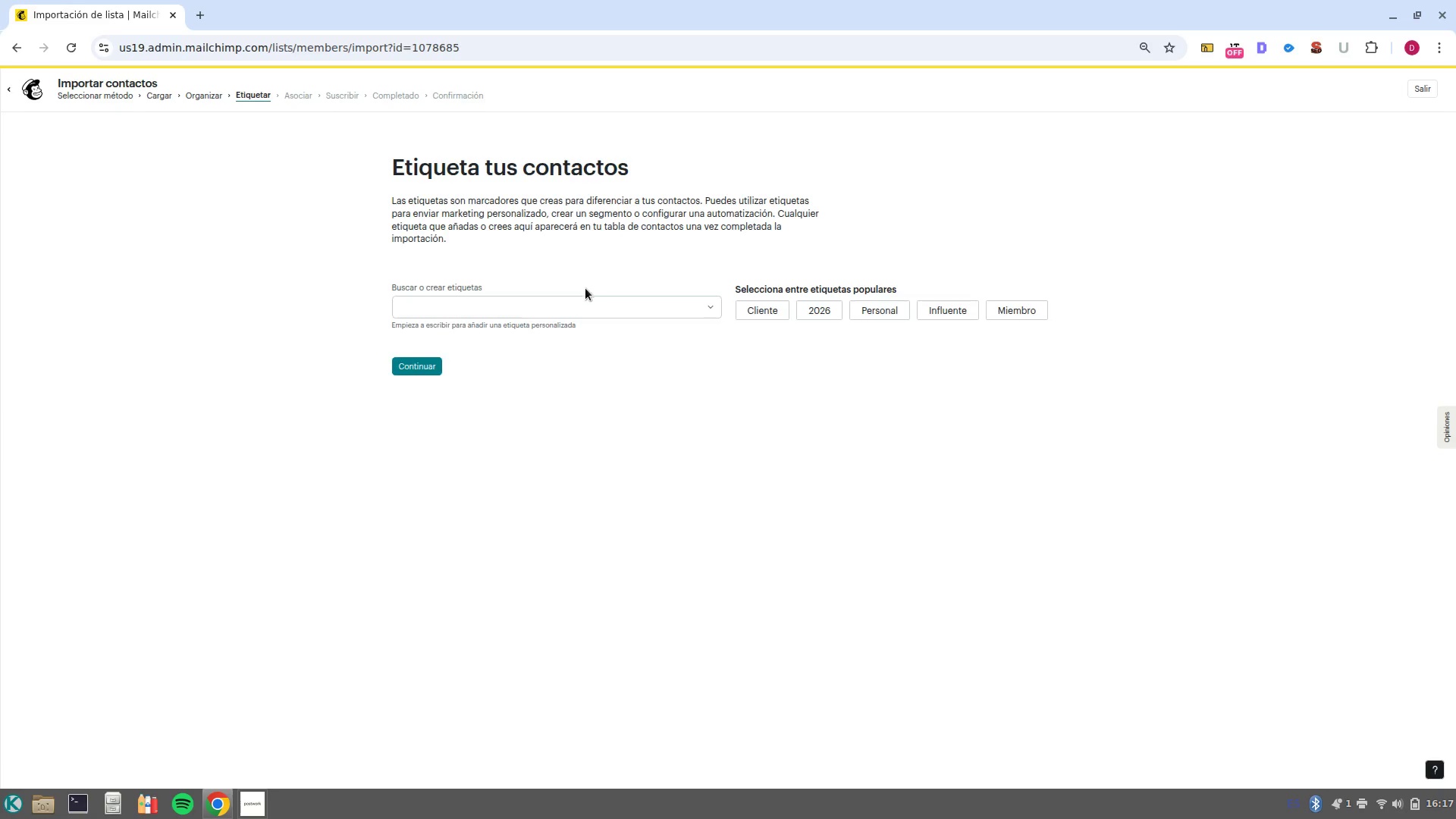 
left_click([590, 312])
 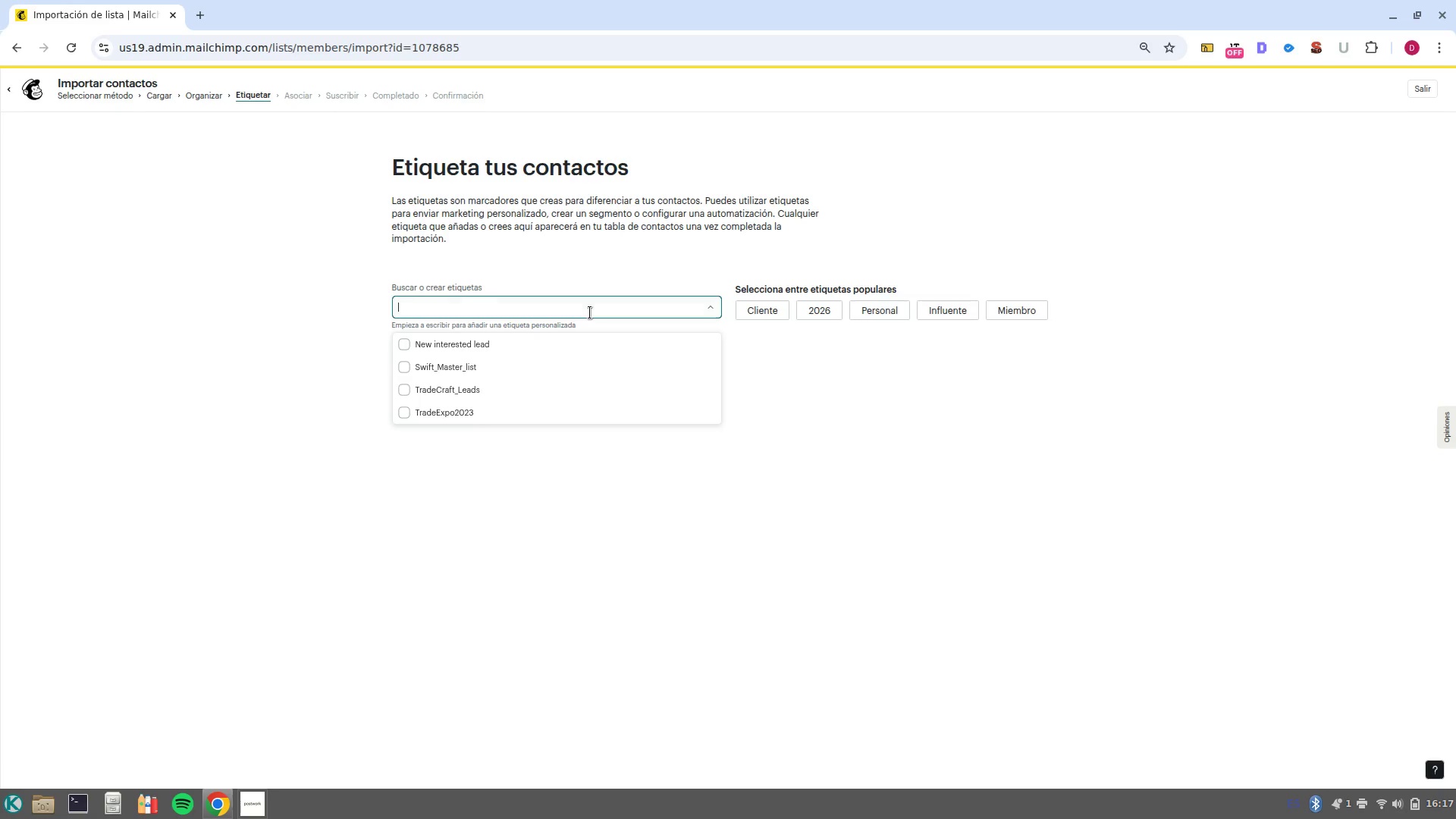 
type(Artisan)
 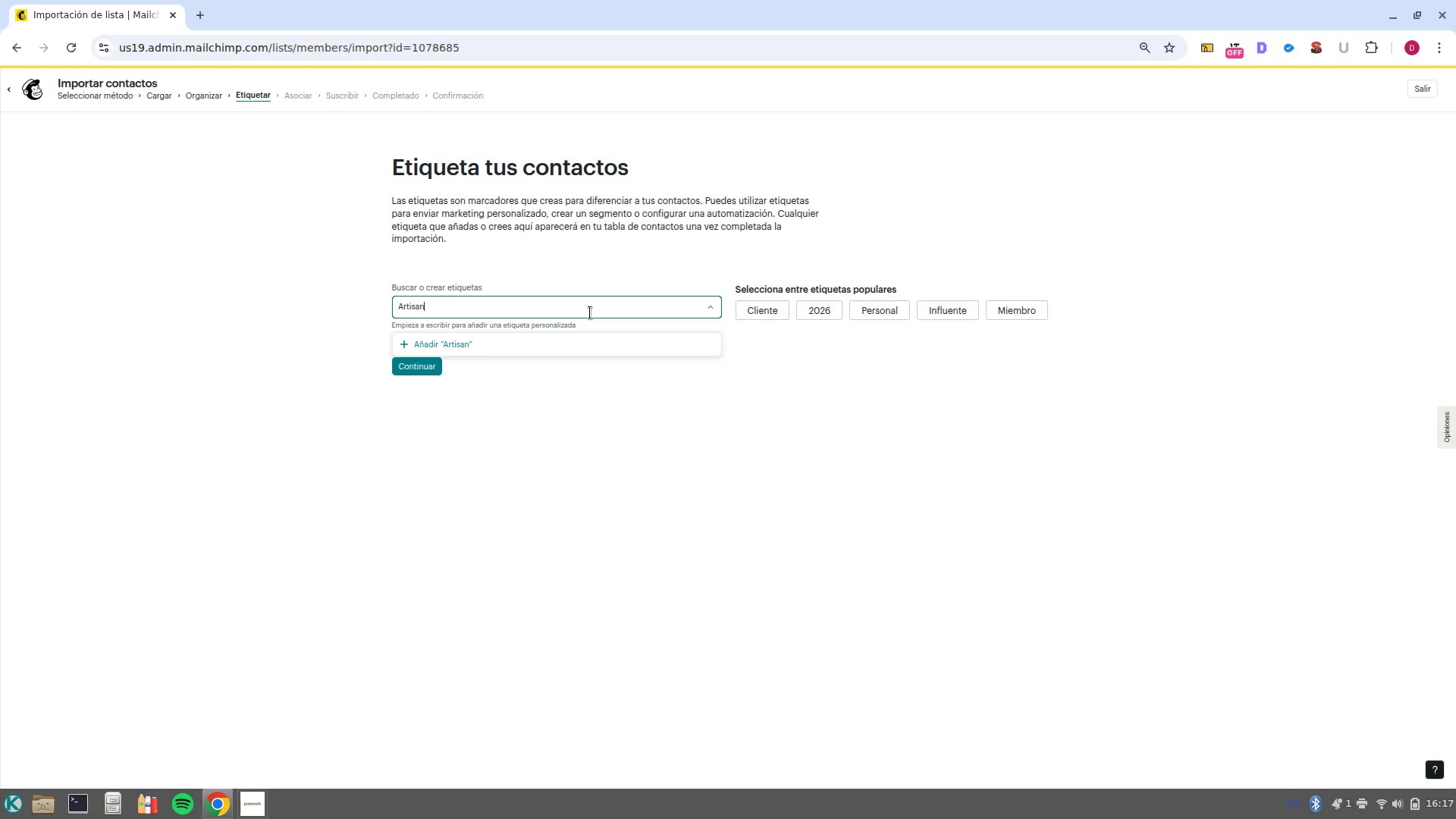 
type(Box?Lucnh)
key(Backspace)
key(Backspace)
key(Backspace)
key(Backspace)
type(aunch)
 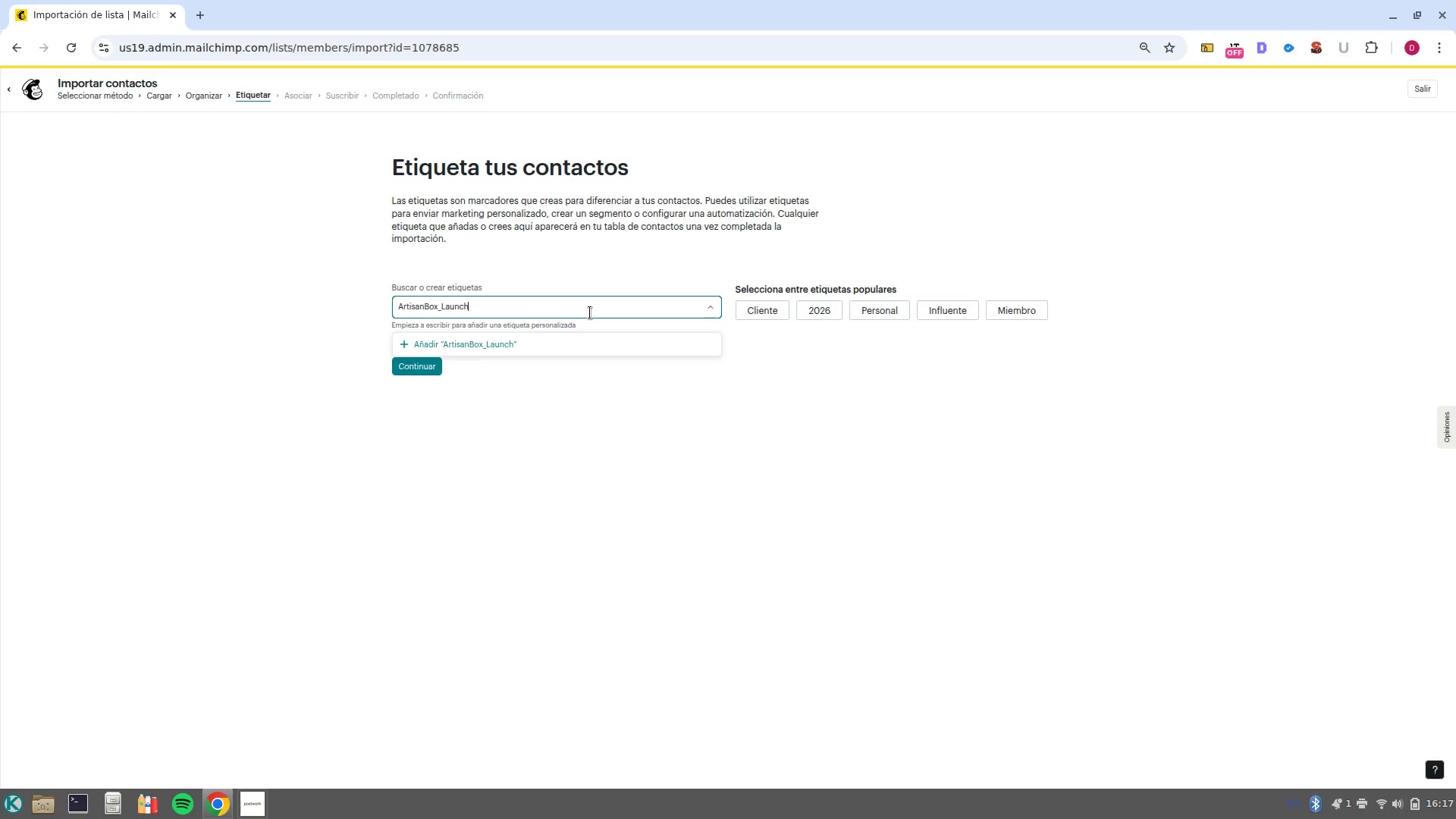 
left_click([506, 347])
 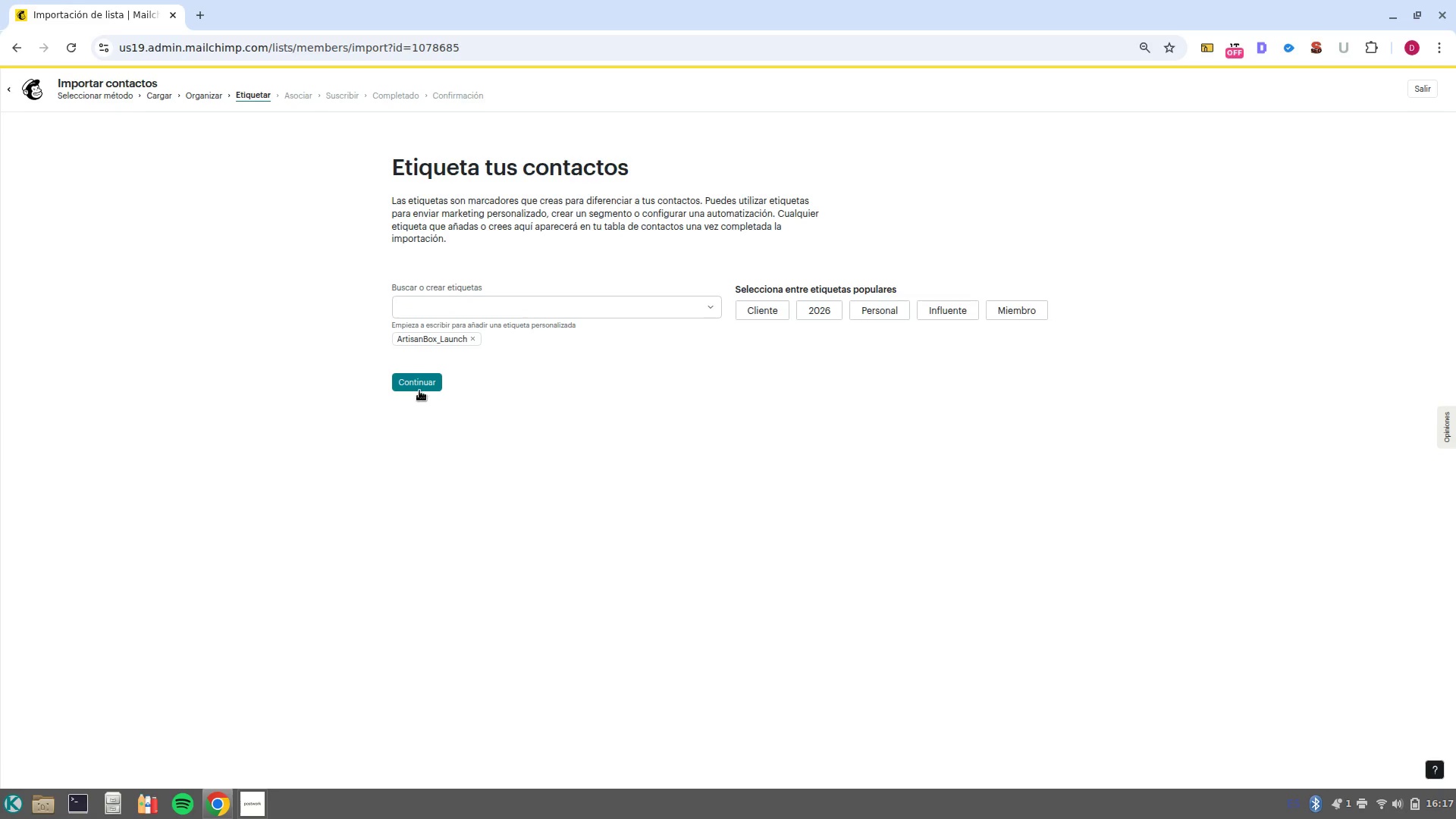 
left_click([419, 391])
 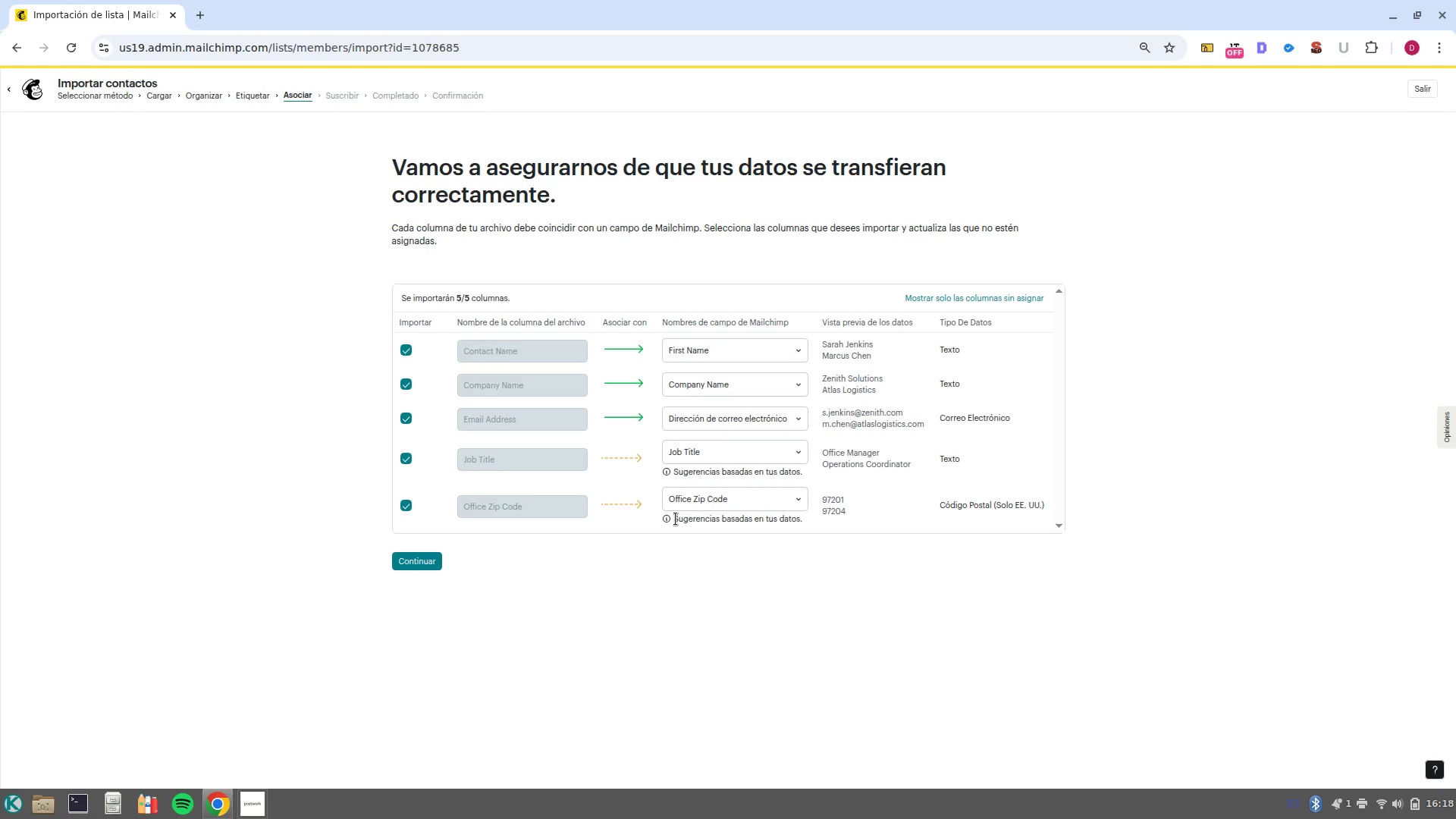 
wait(16.28)
 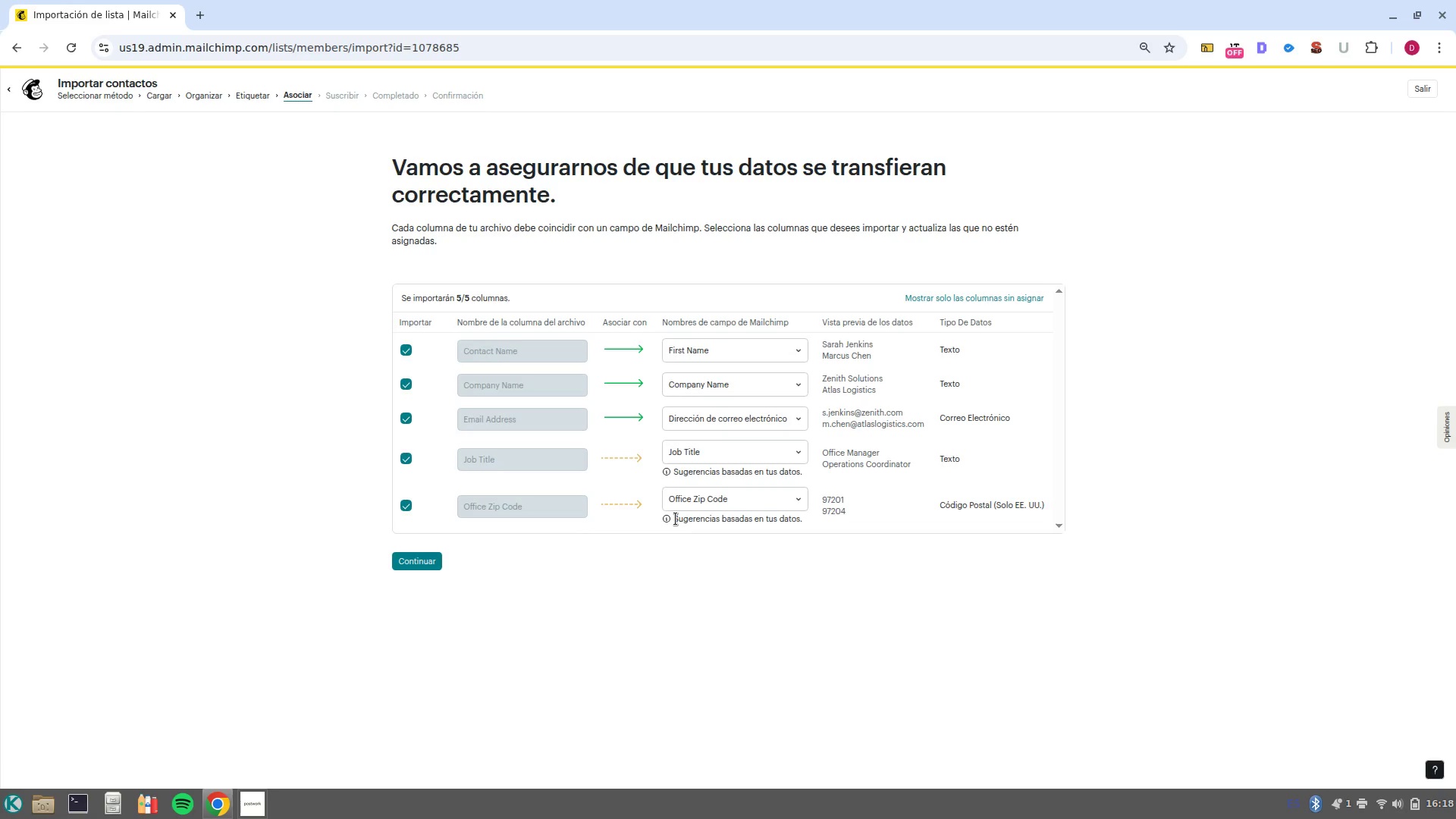 
scroll: coordinate [529, 503], scroll_direction: down, amount: 3.0
 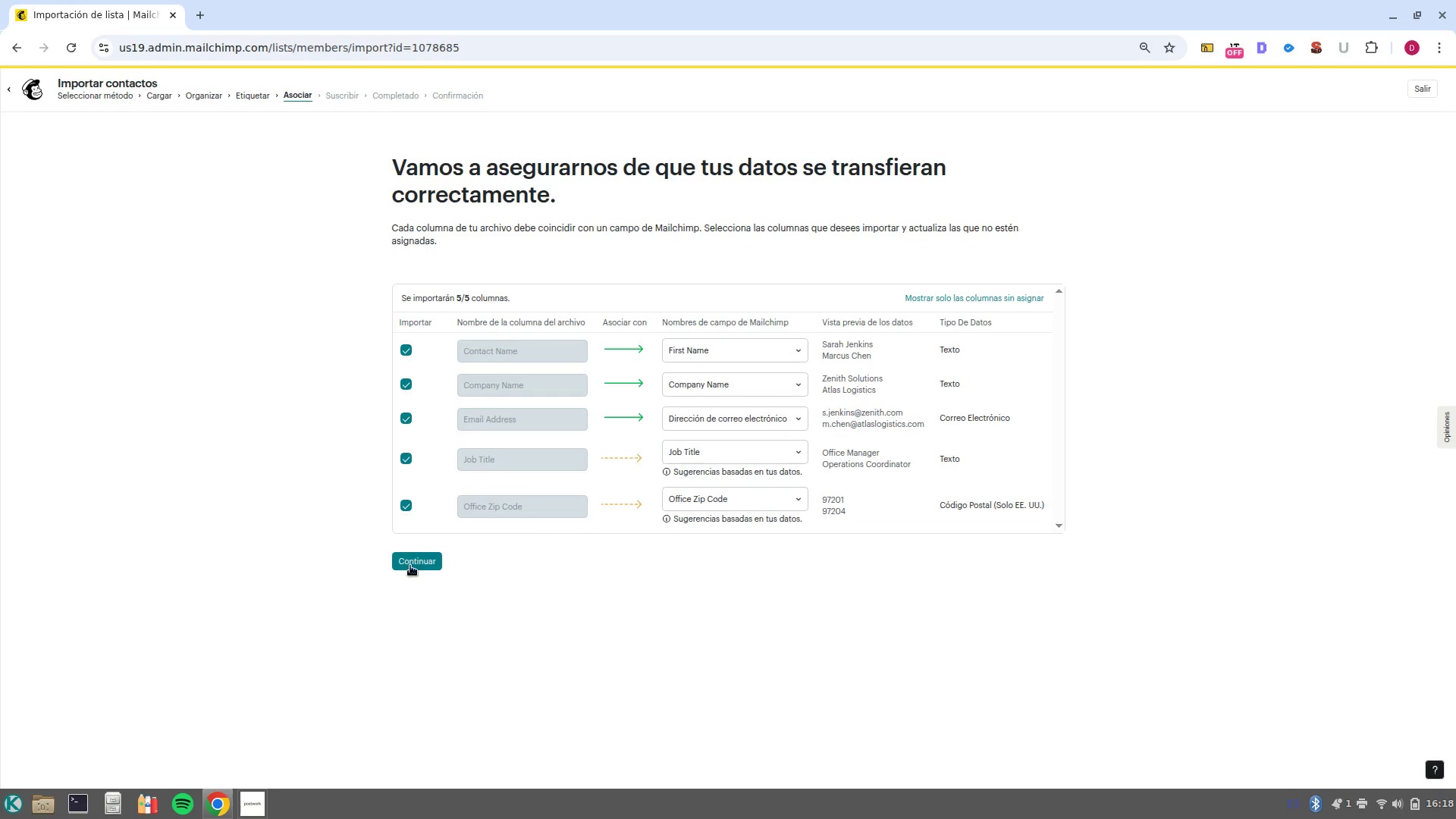 
left_click([410, 566])
 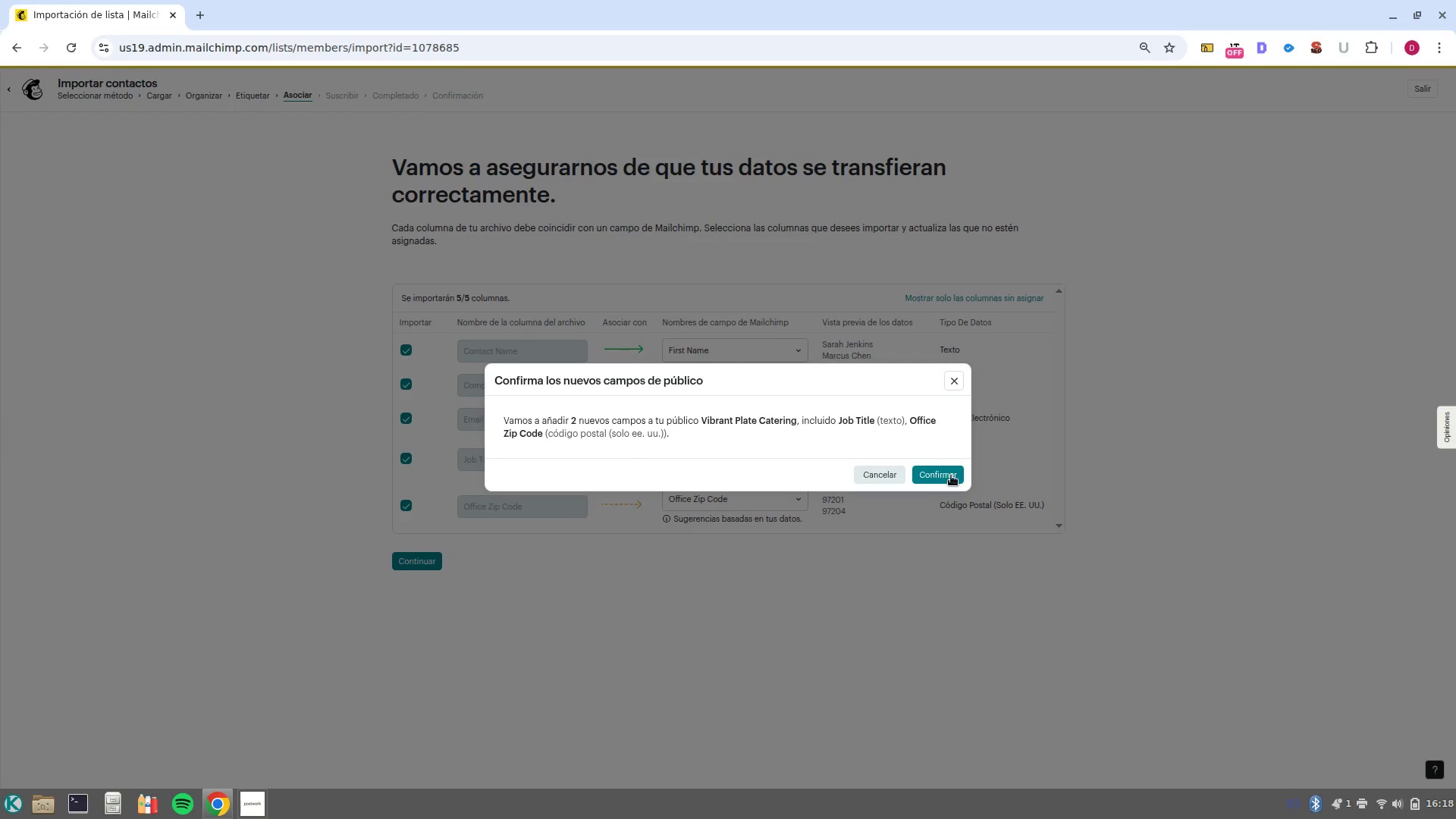 
left_click([940, 478])
 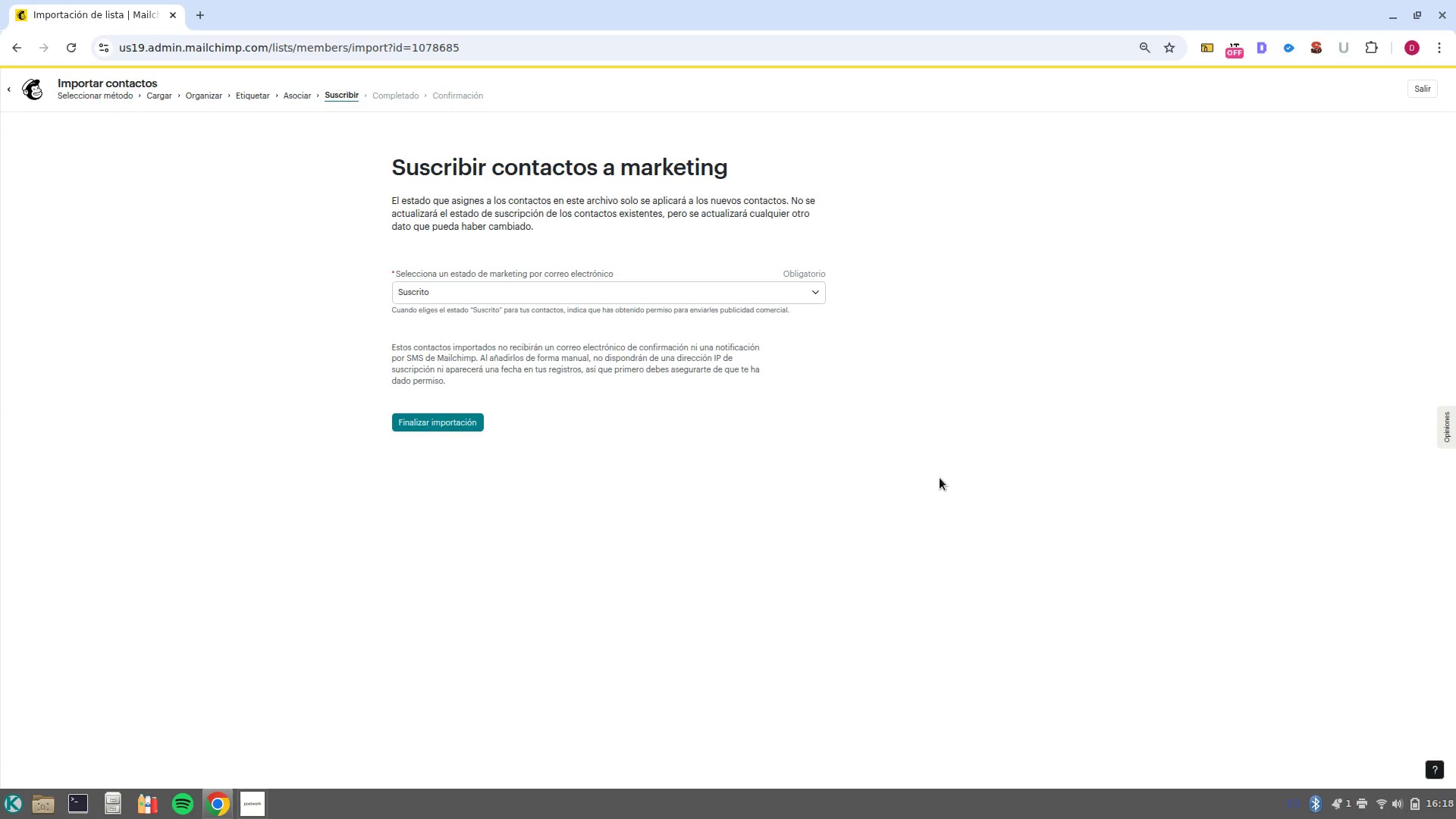 
wait(23.57)
 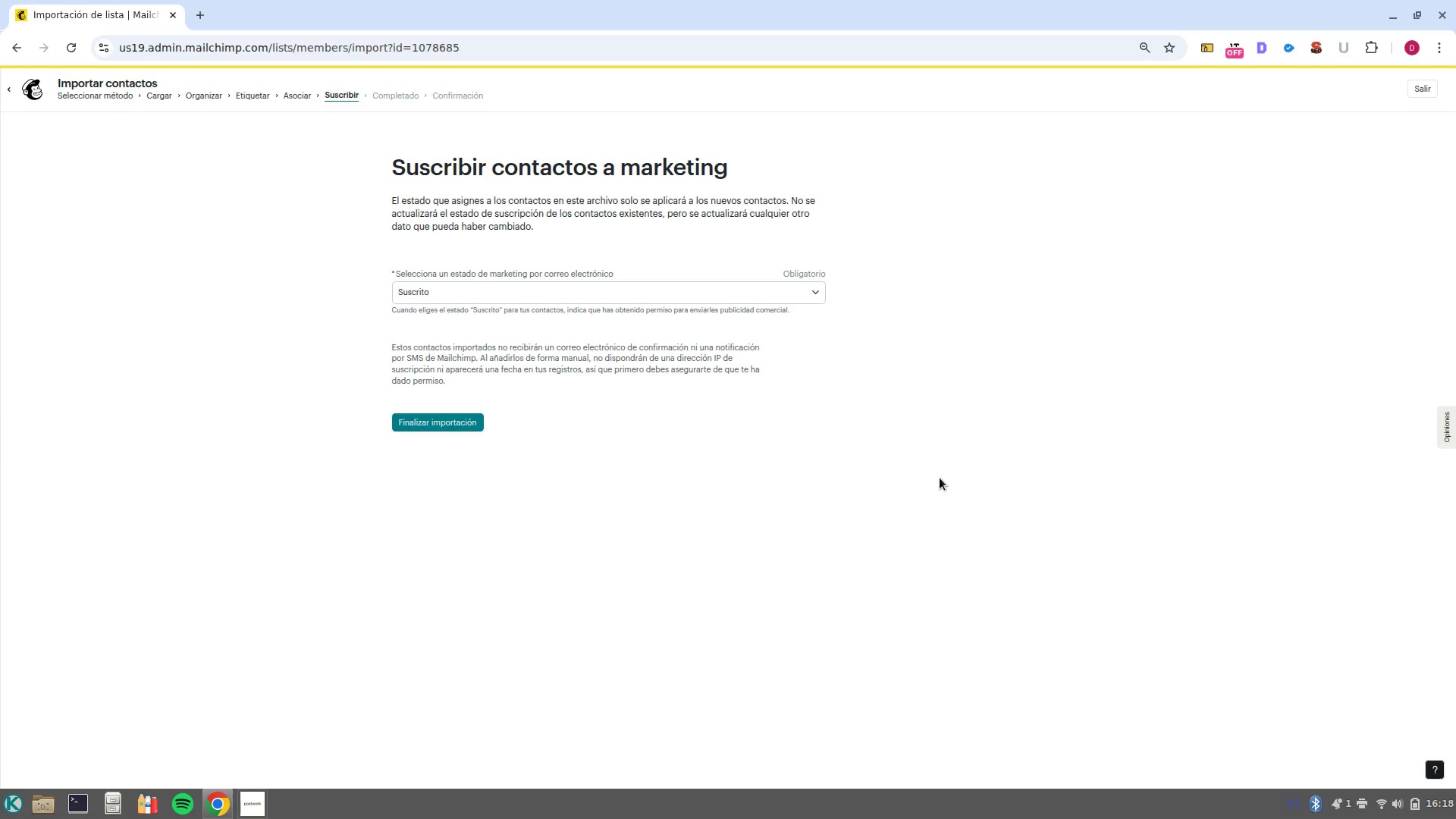 
left_click([435, 426])
 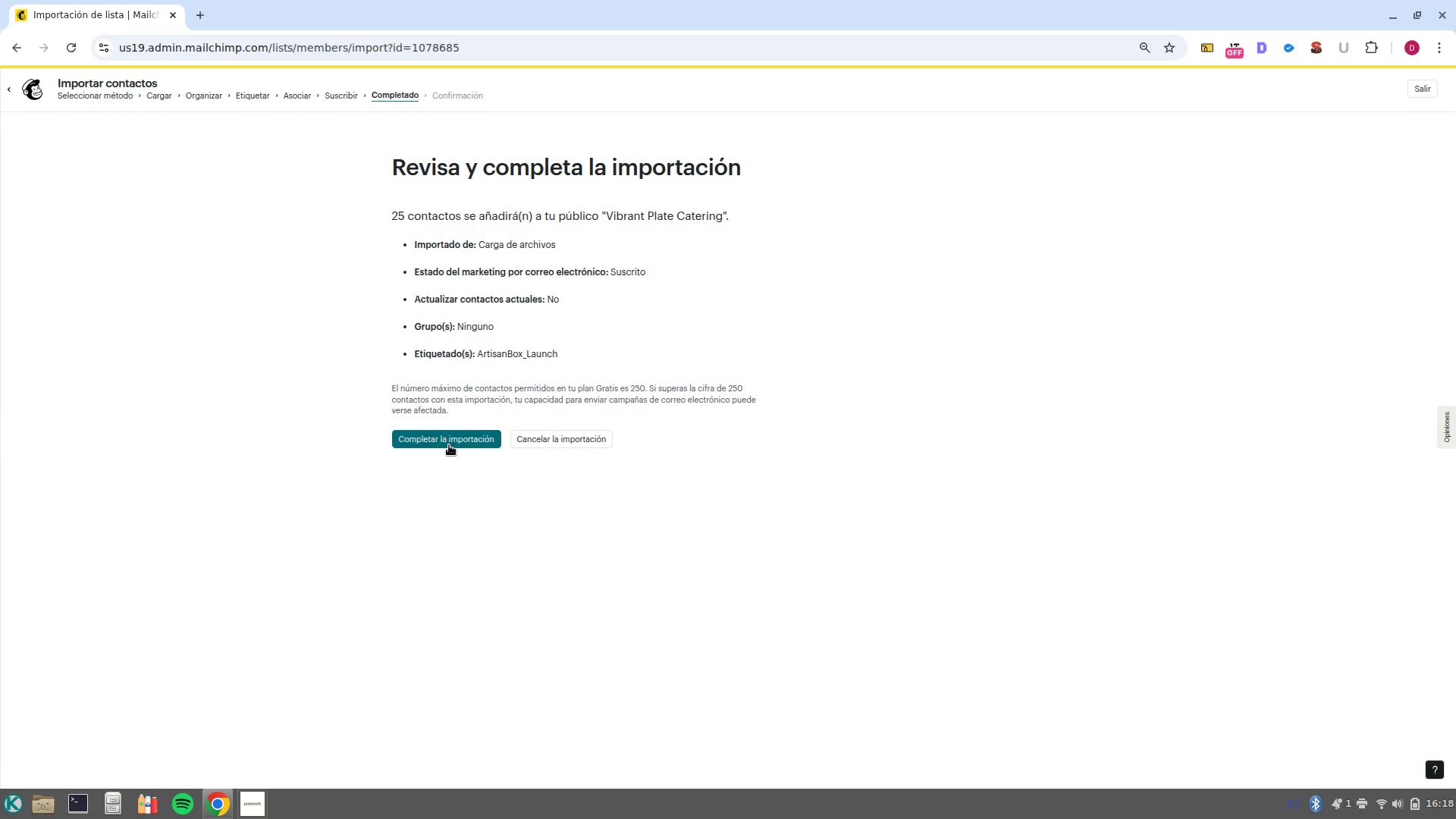 
left_click([449, 445])
 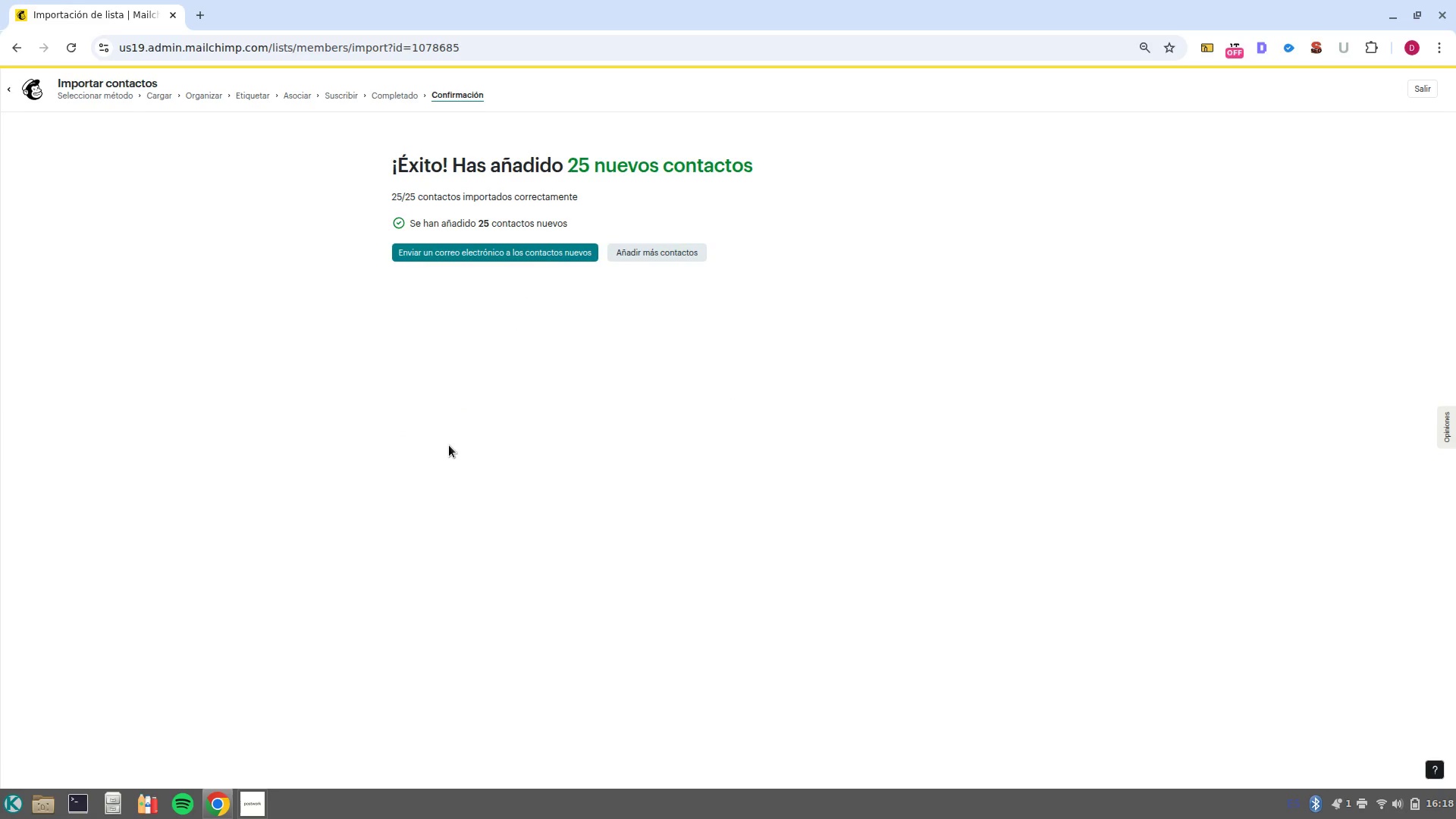 
wait(10.15)
 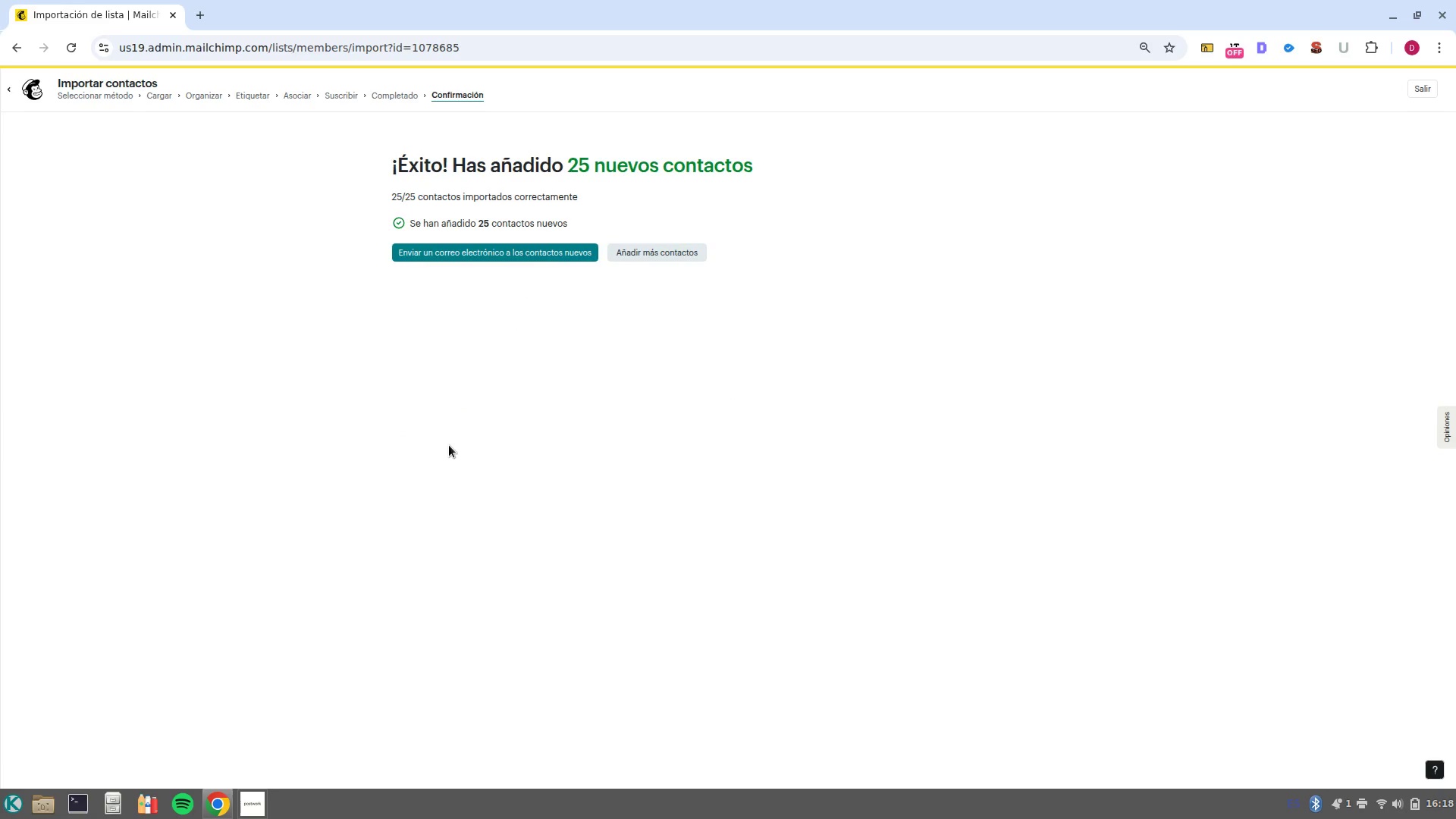 
left_click([1423, 88])
 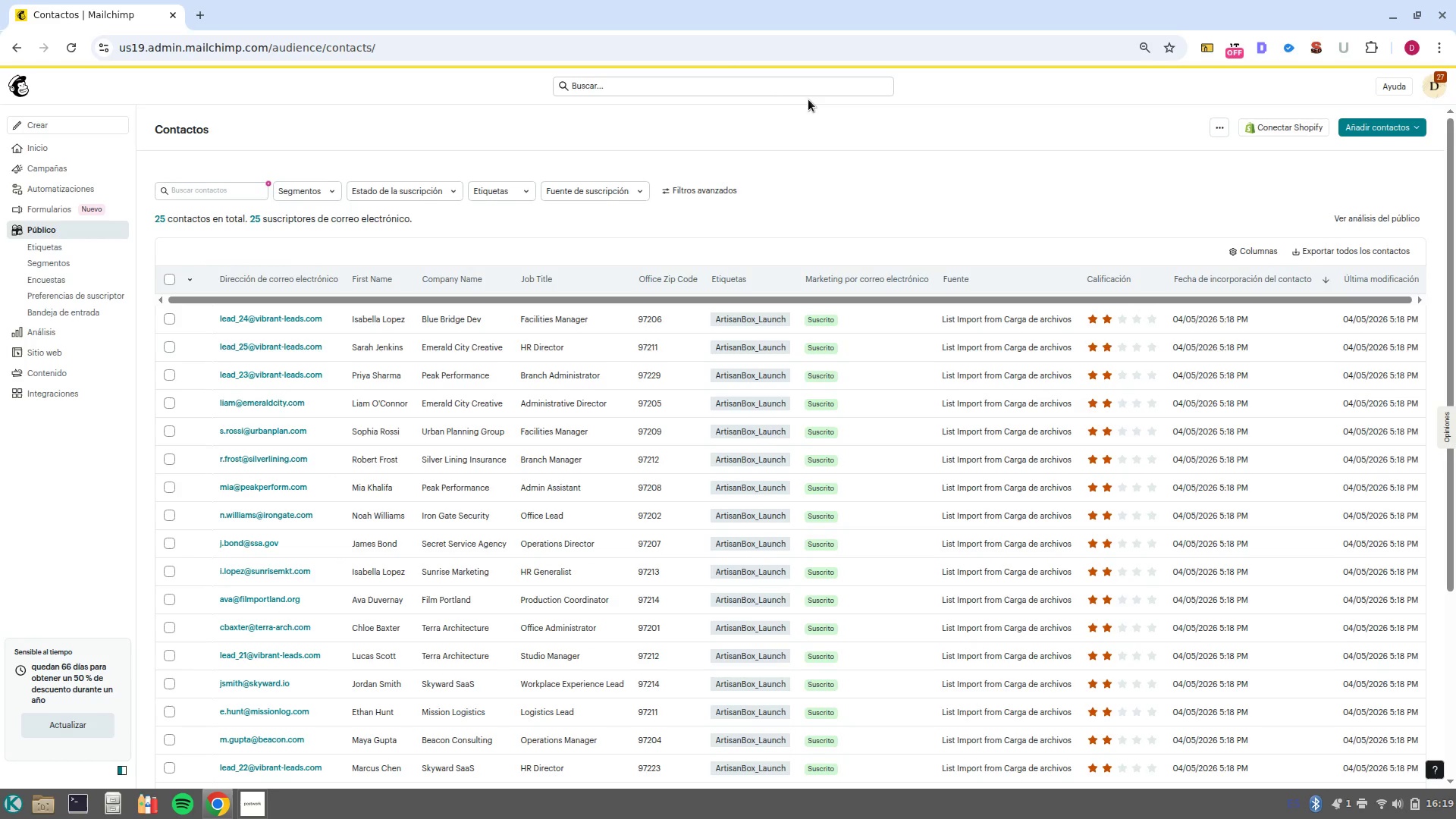 
wait(55.74)
 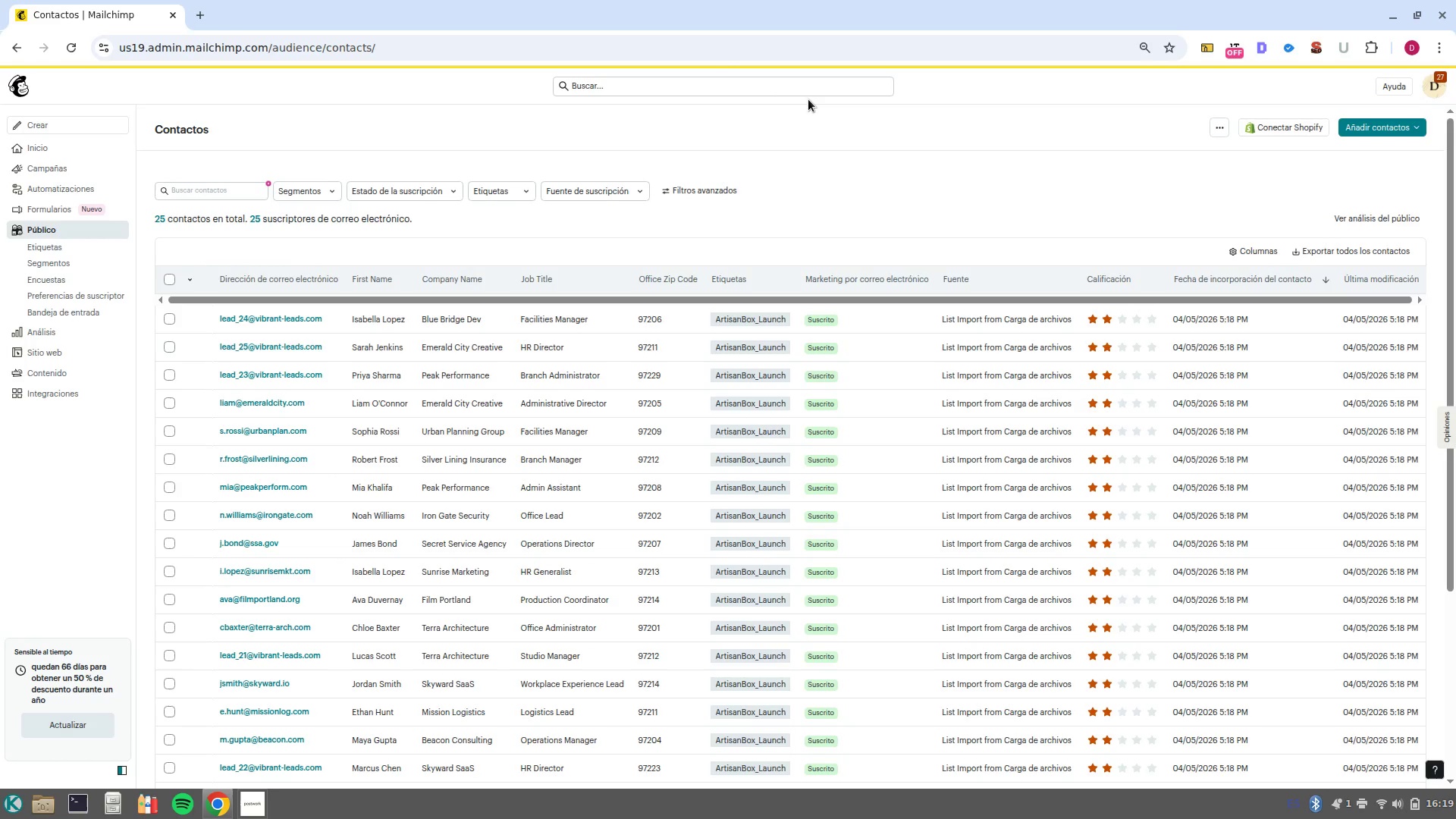 
left_click([1218, 127])
 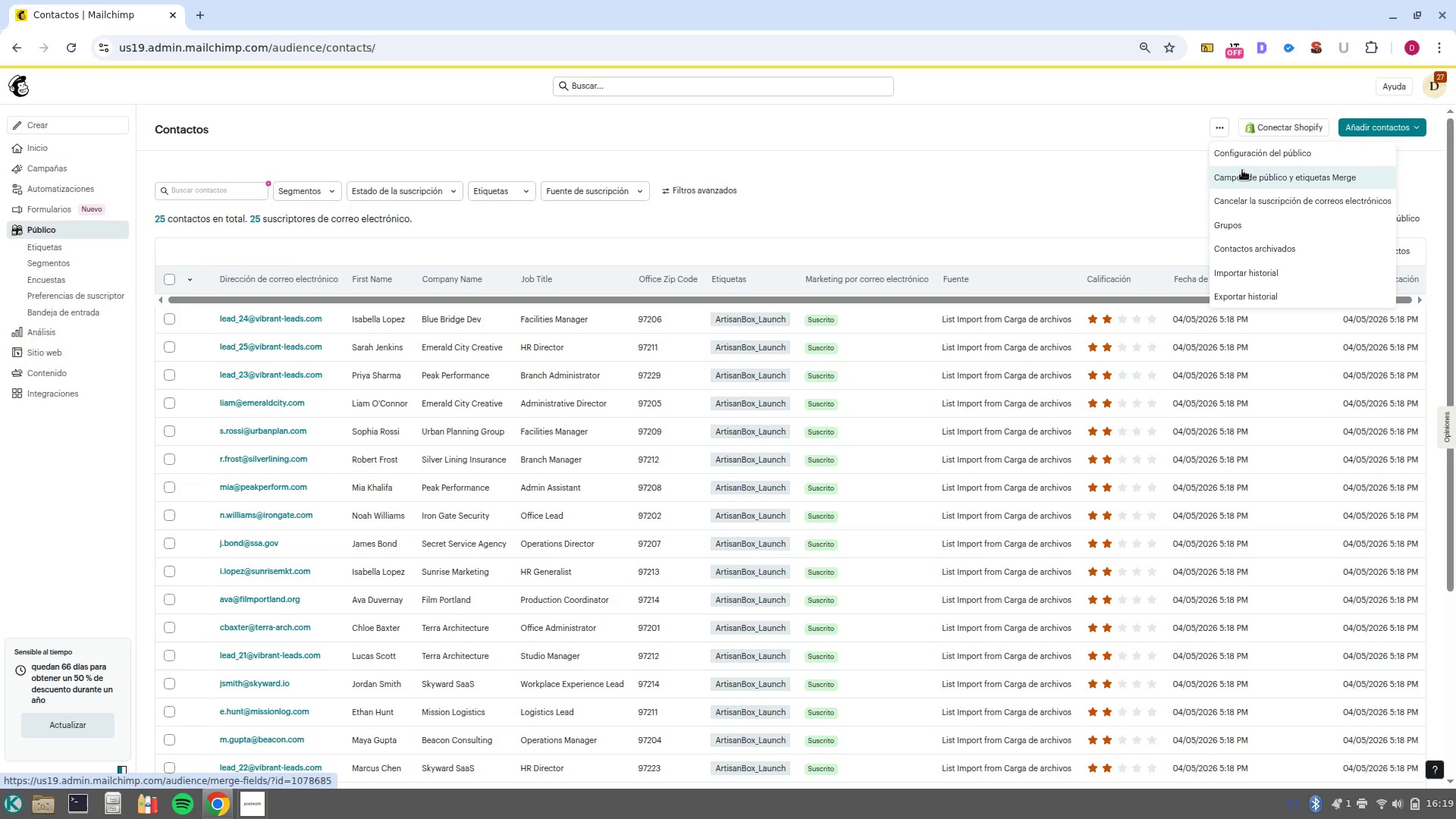 
left_click([1242, 170])
 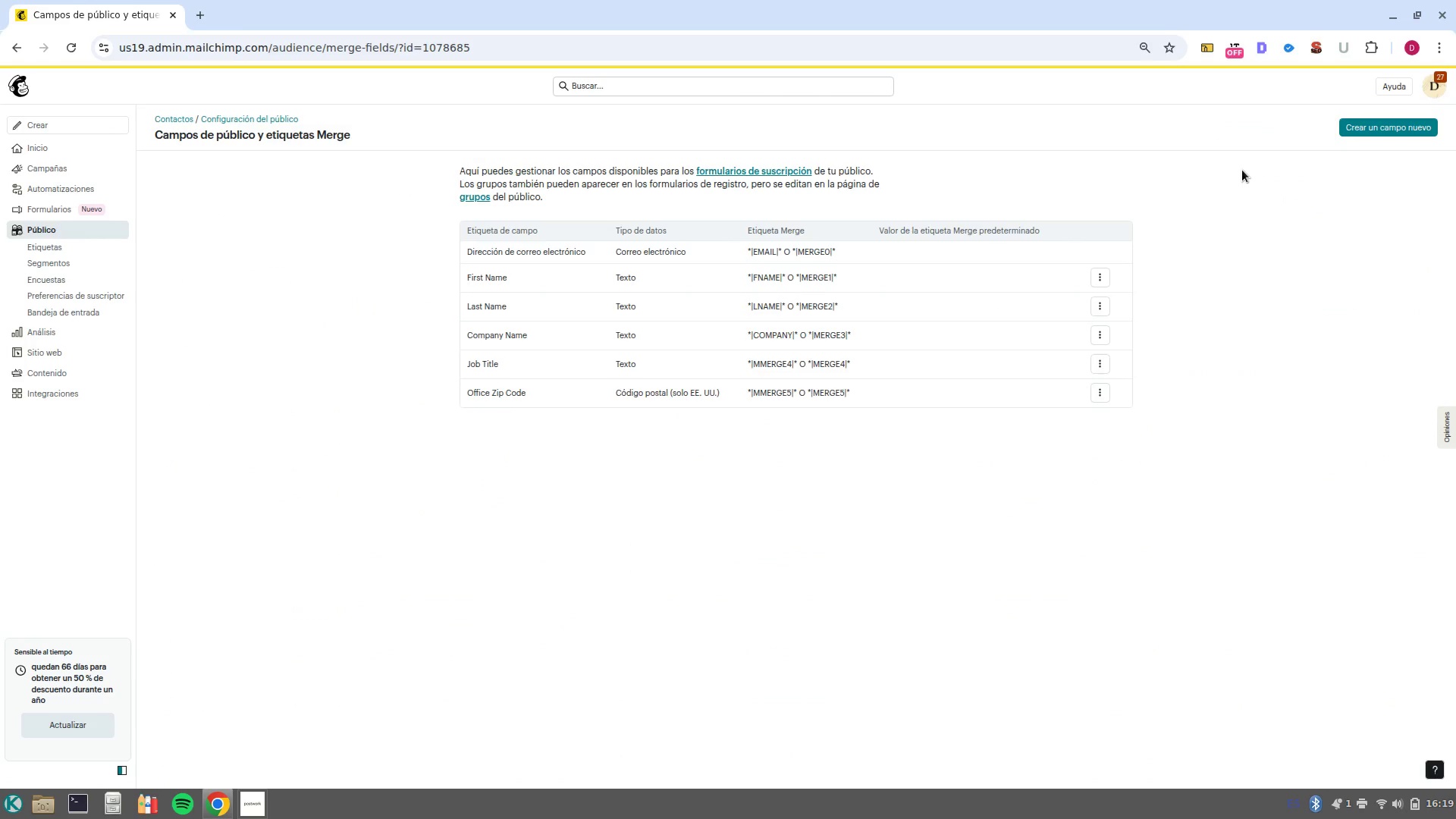 
wait(7.99)
 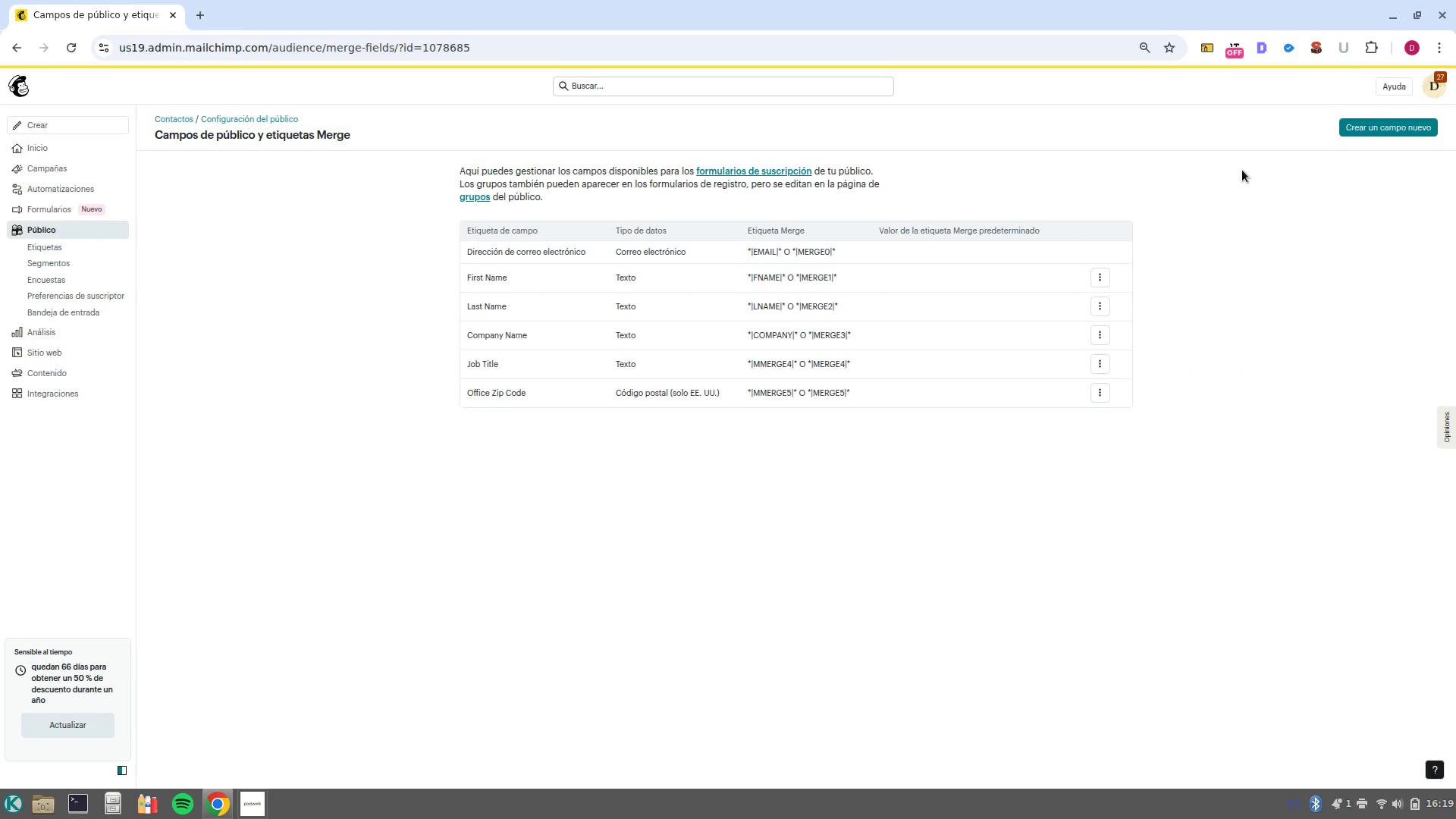 
left_click([1104, 392])
 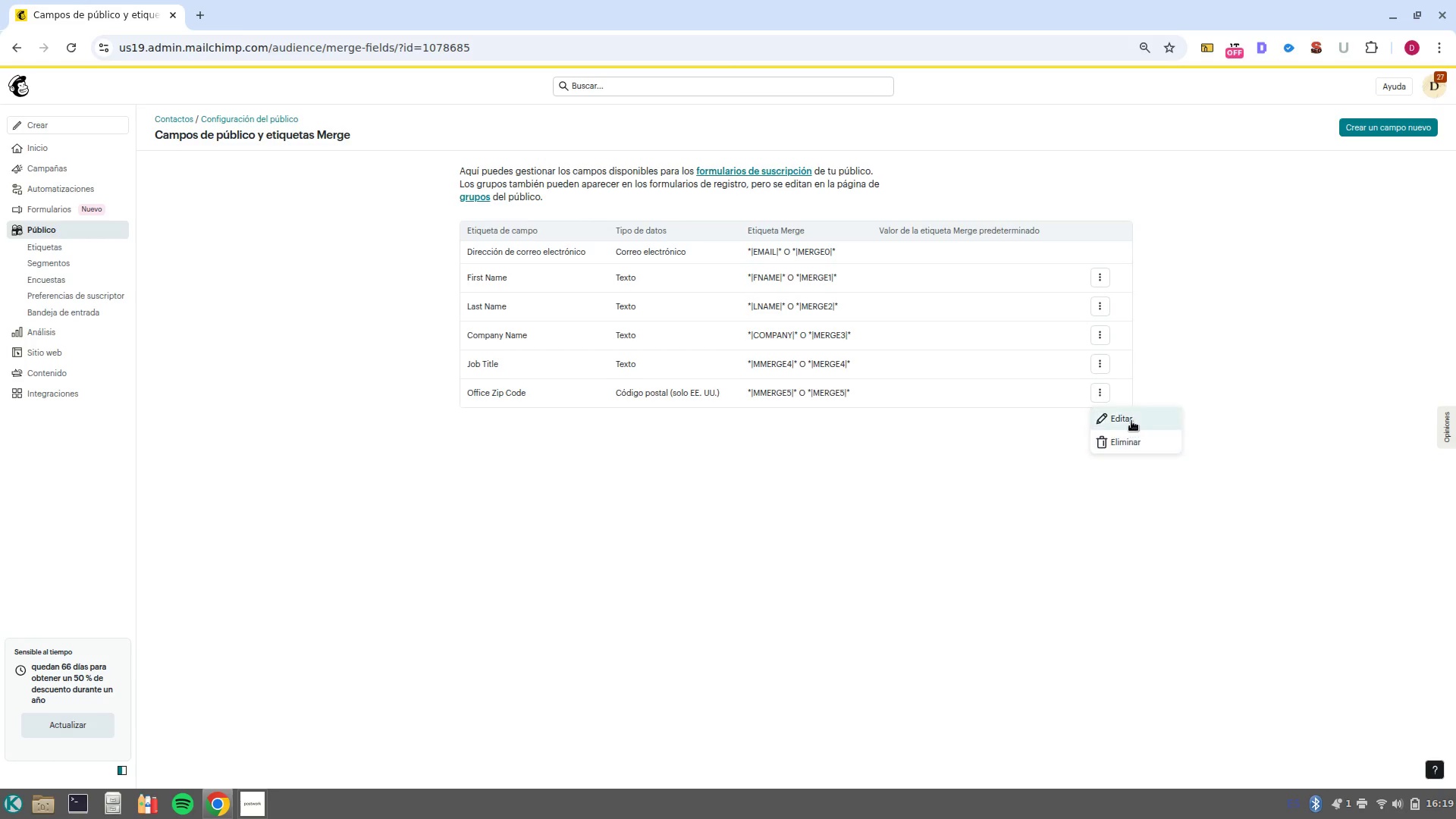 
left_click([1131, 421])
 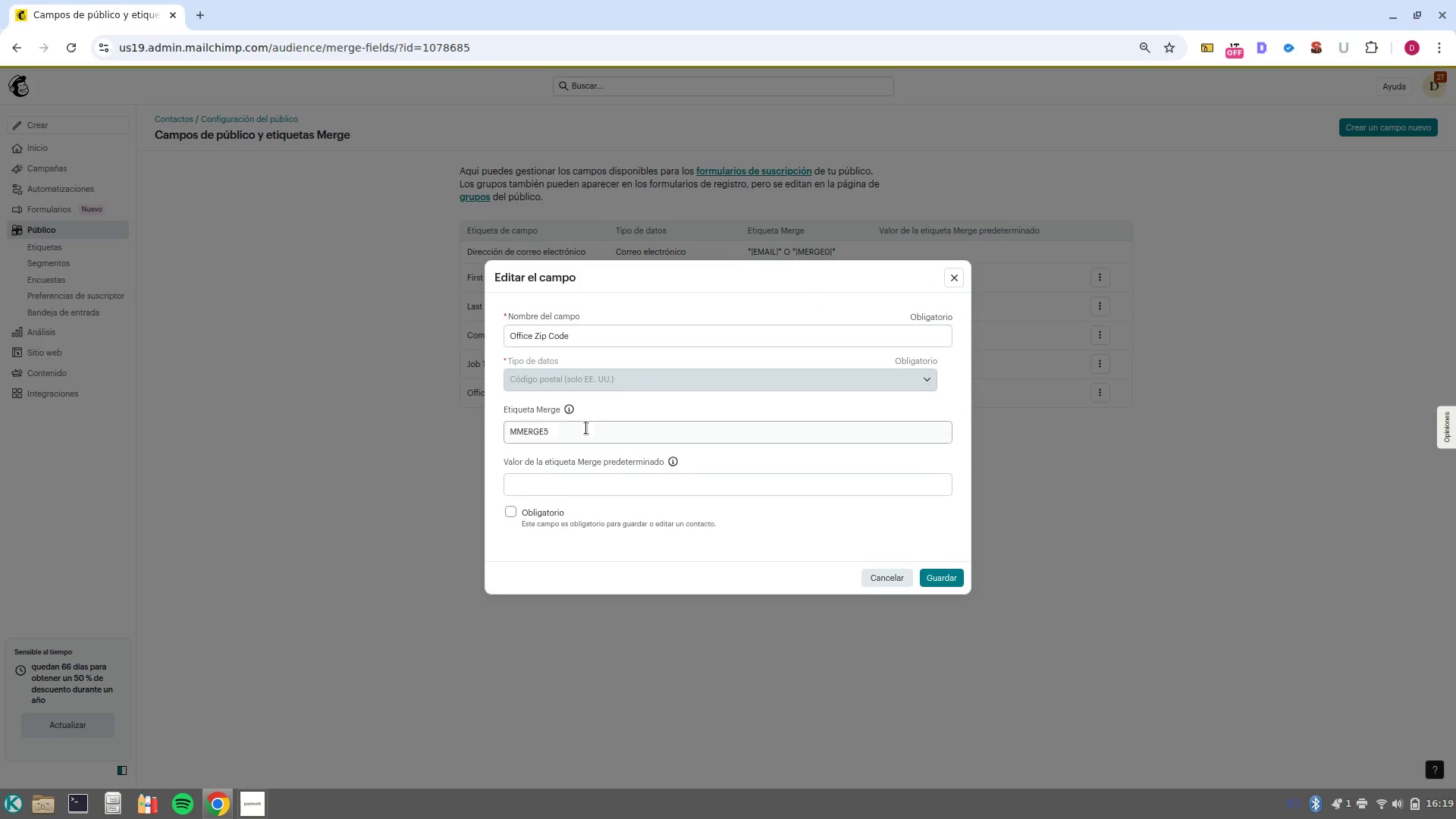 
double_click([586, 428])
 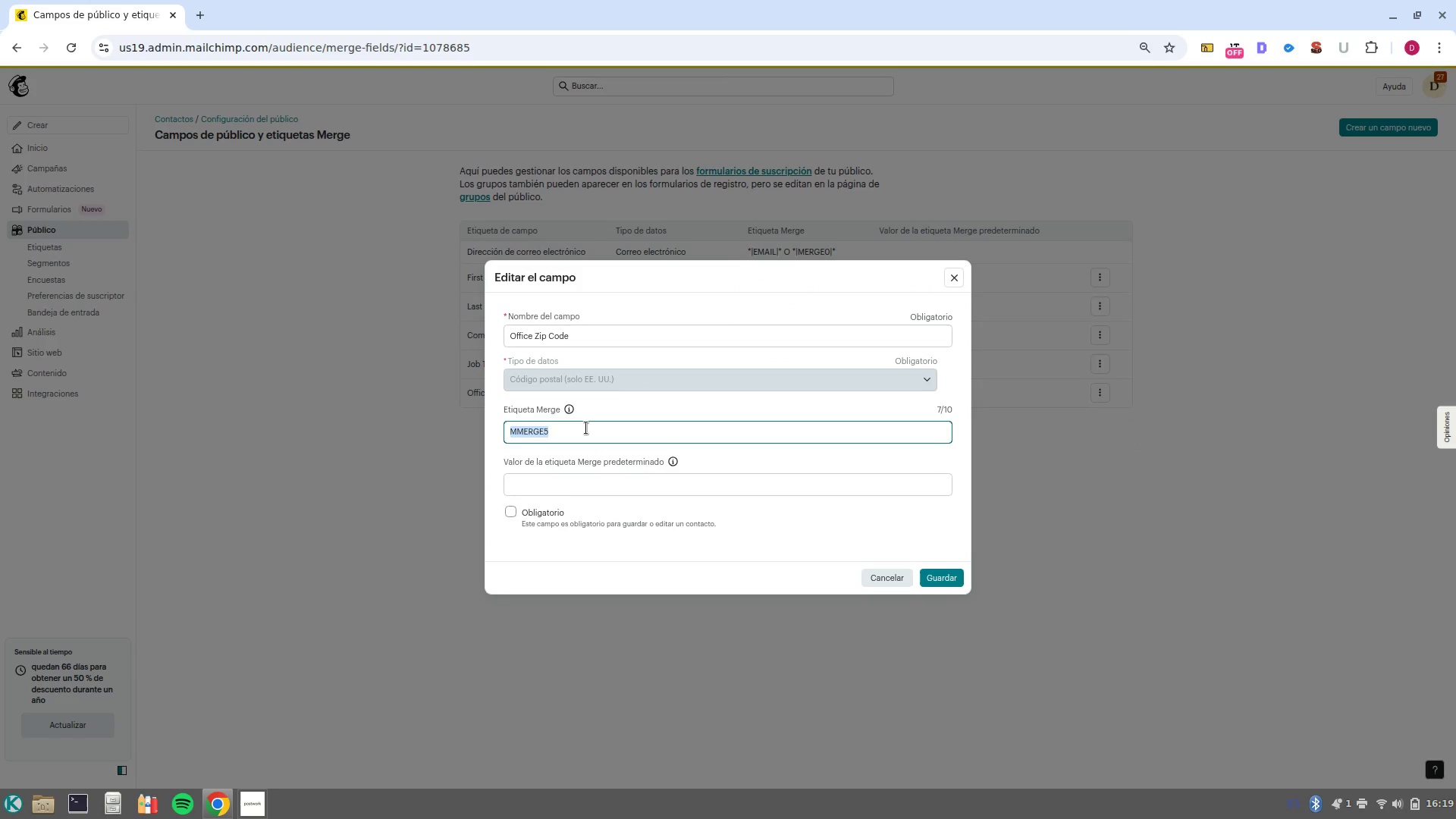 
type(ZIPCODE)
key(NumpadEnter)
 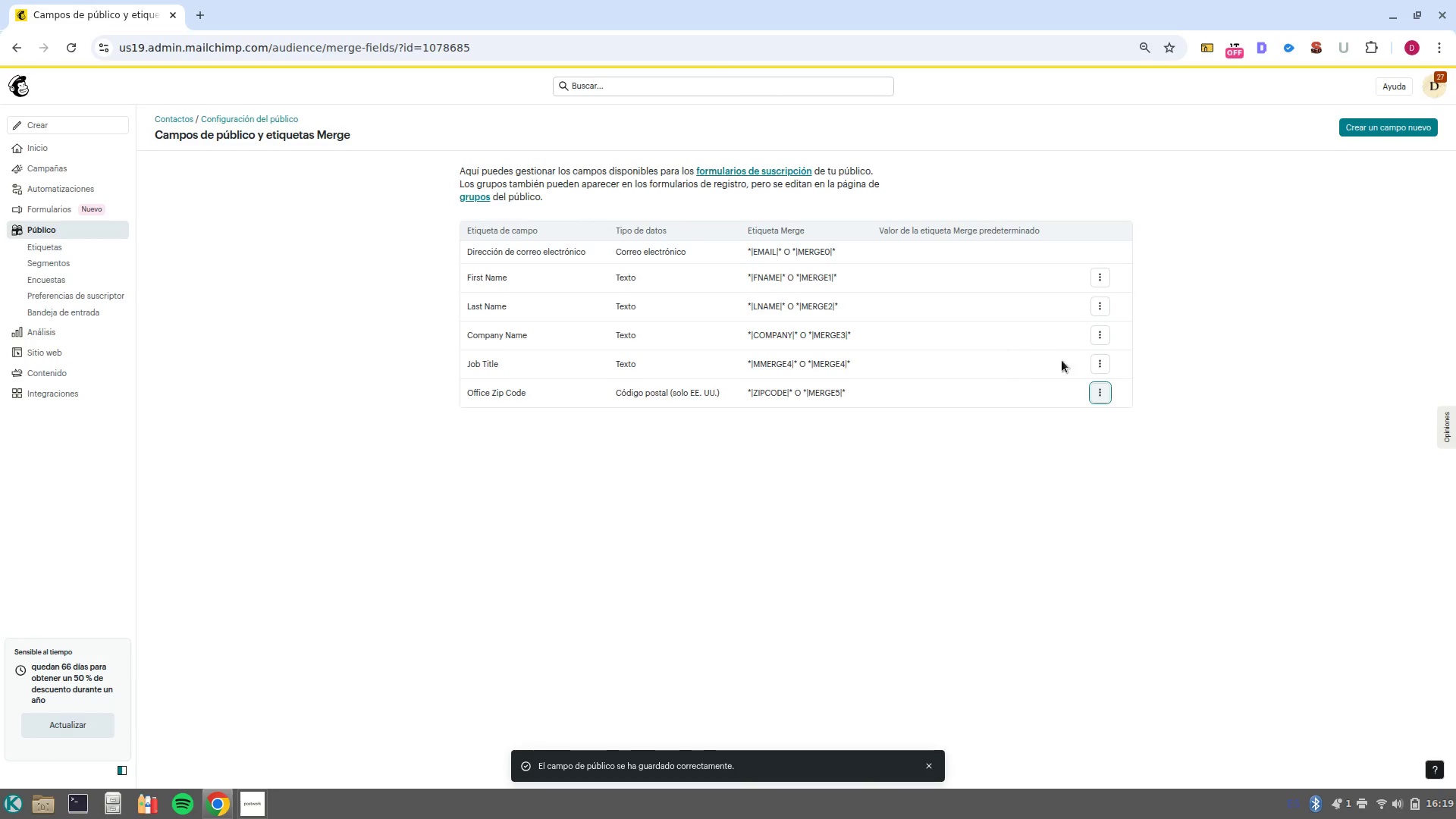 
left_click([1102, 364])
 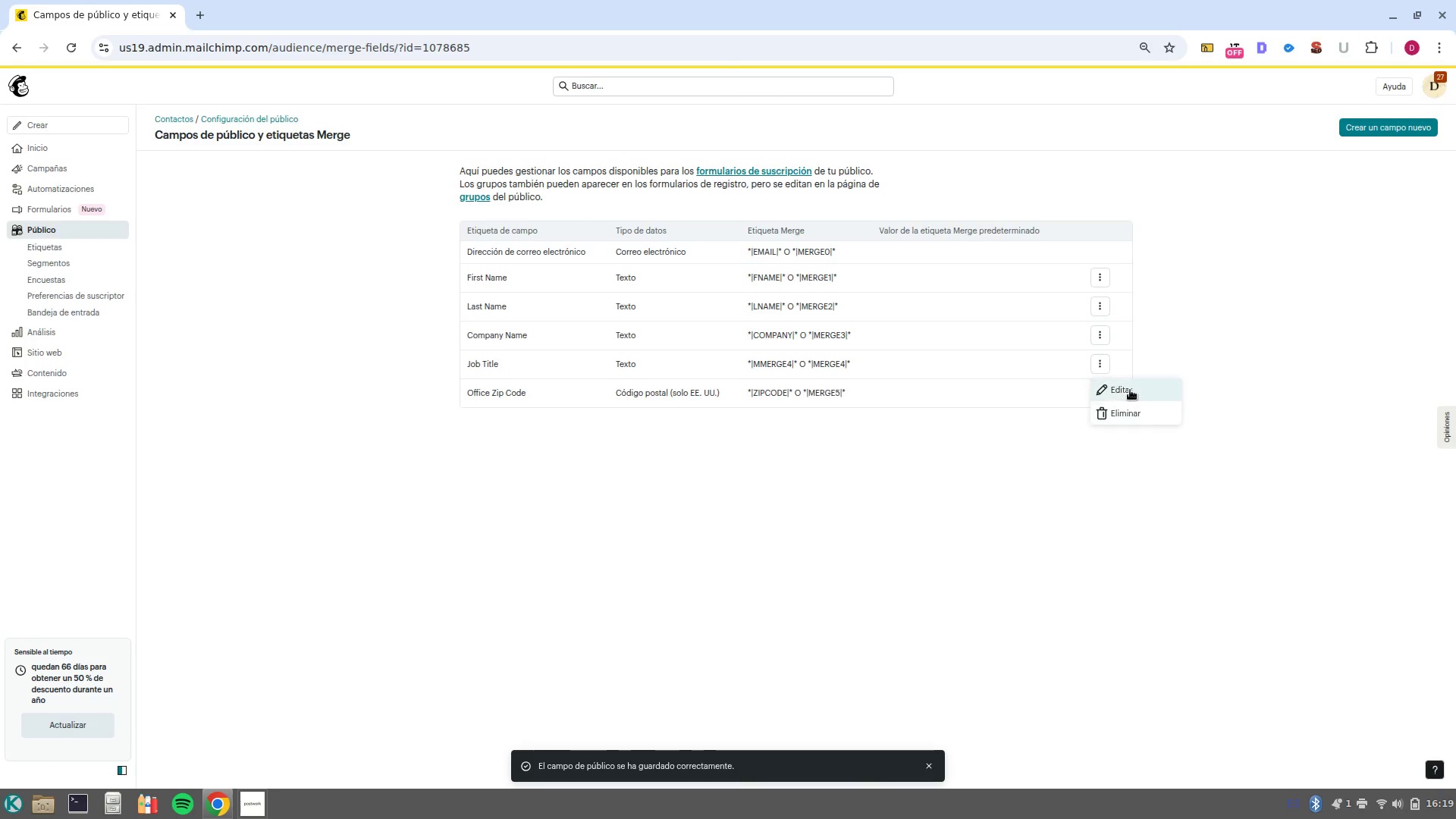 
left_click([1130, 390])
 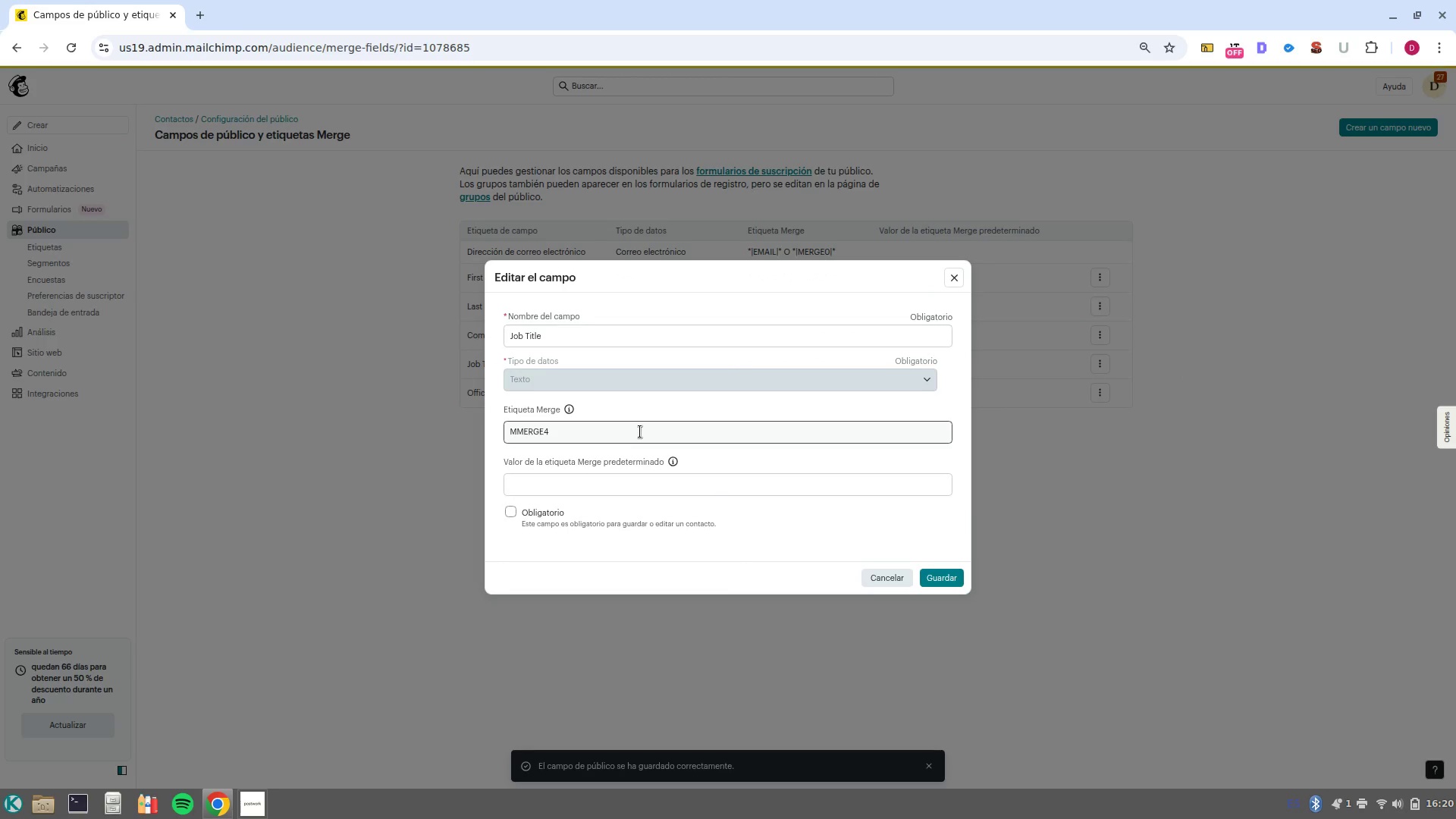 
double_click([640, 431])
 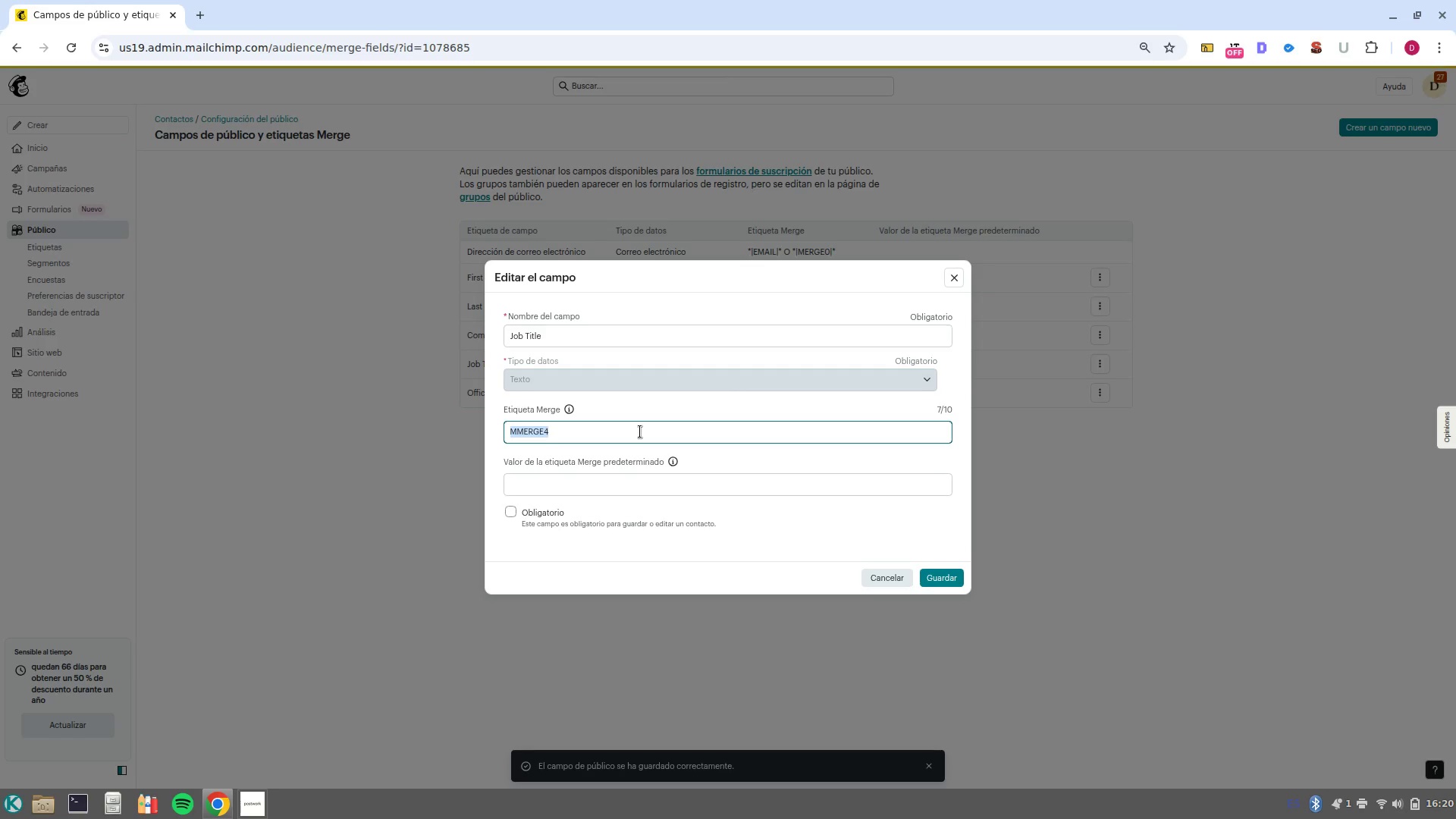 
type(JOBTITLE)
key(NumpadEnter)
 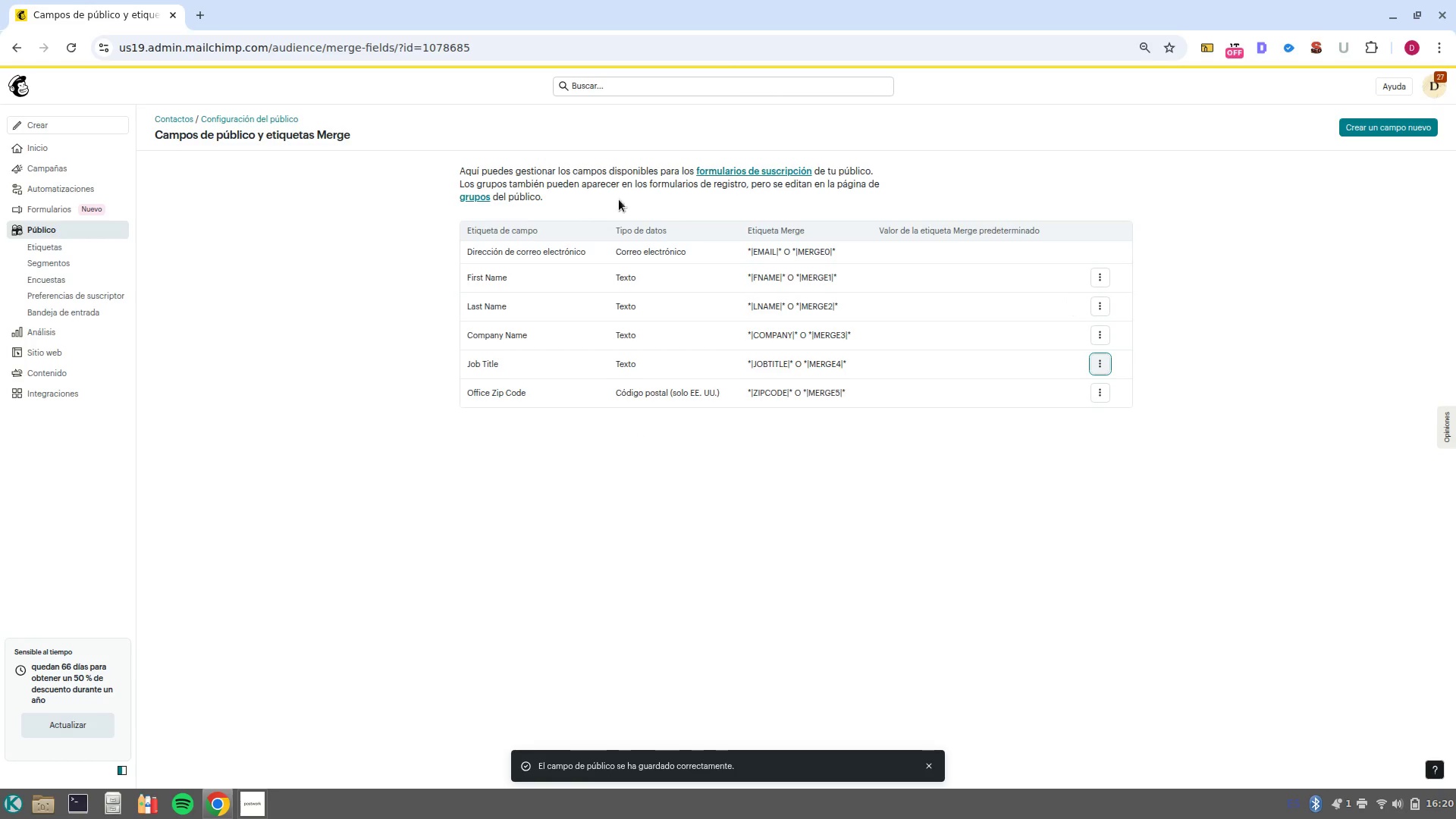 
wait(9.18)
 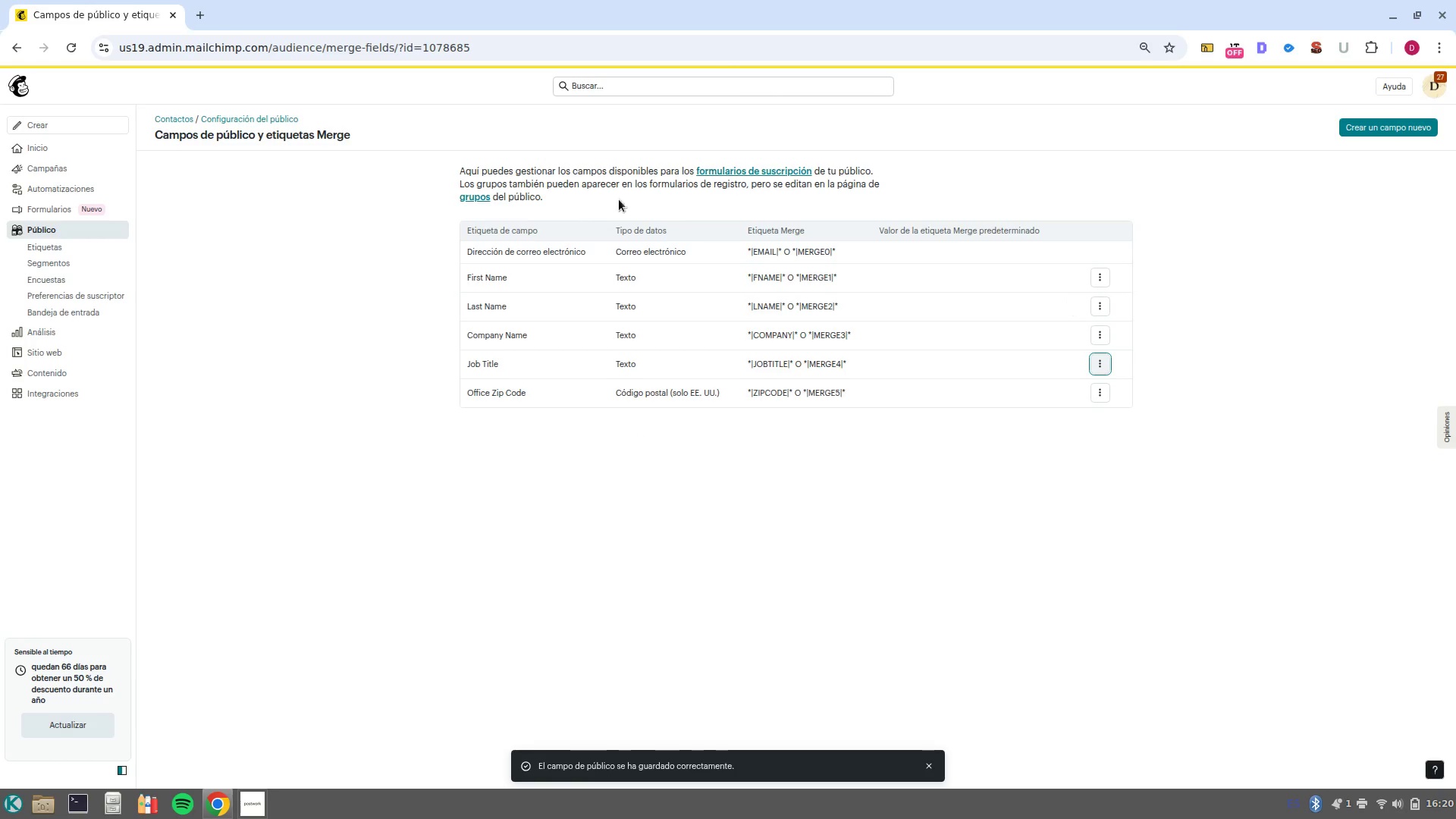 
double_click([75, 265])
 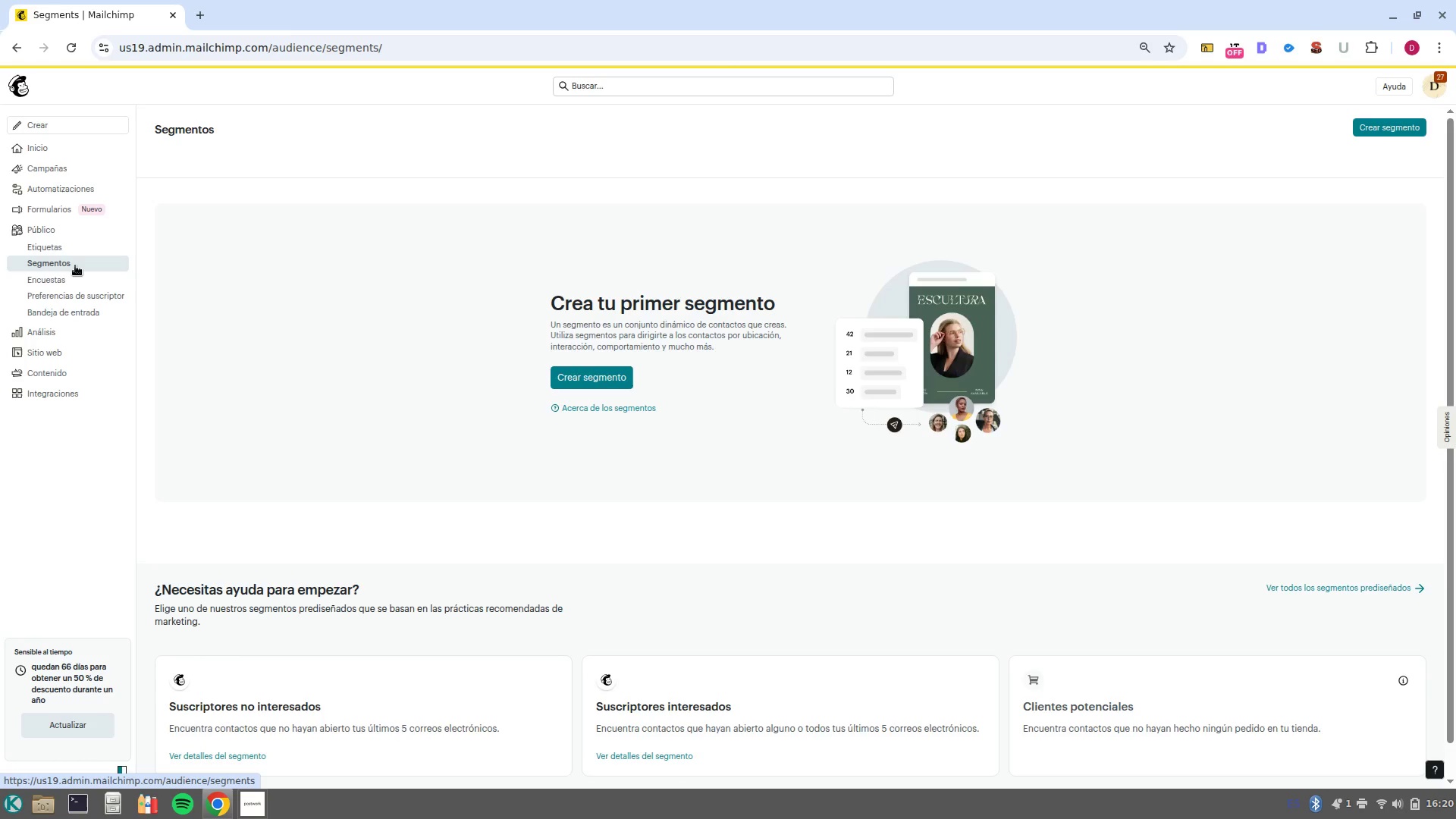 
wait(14.86)
 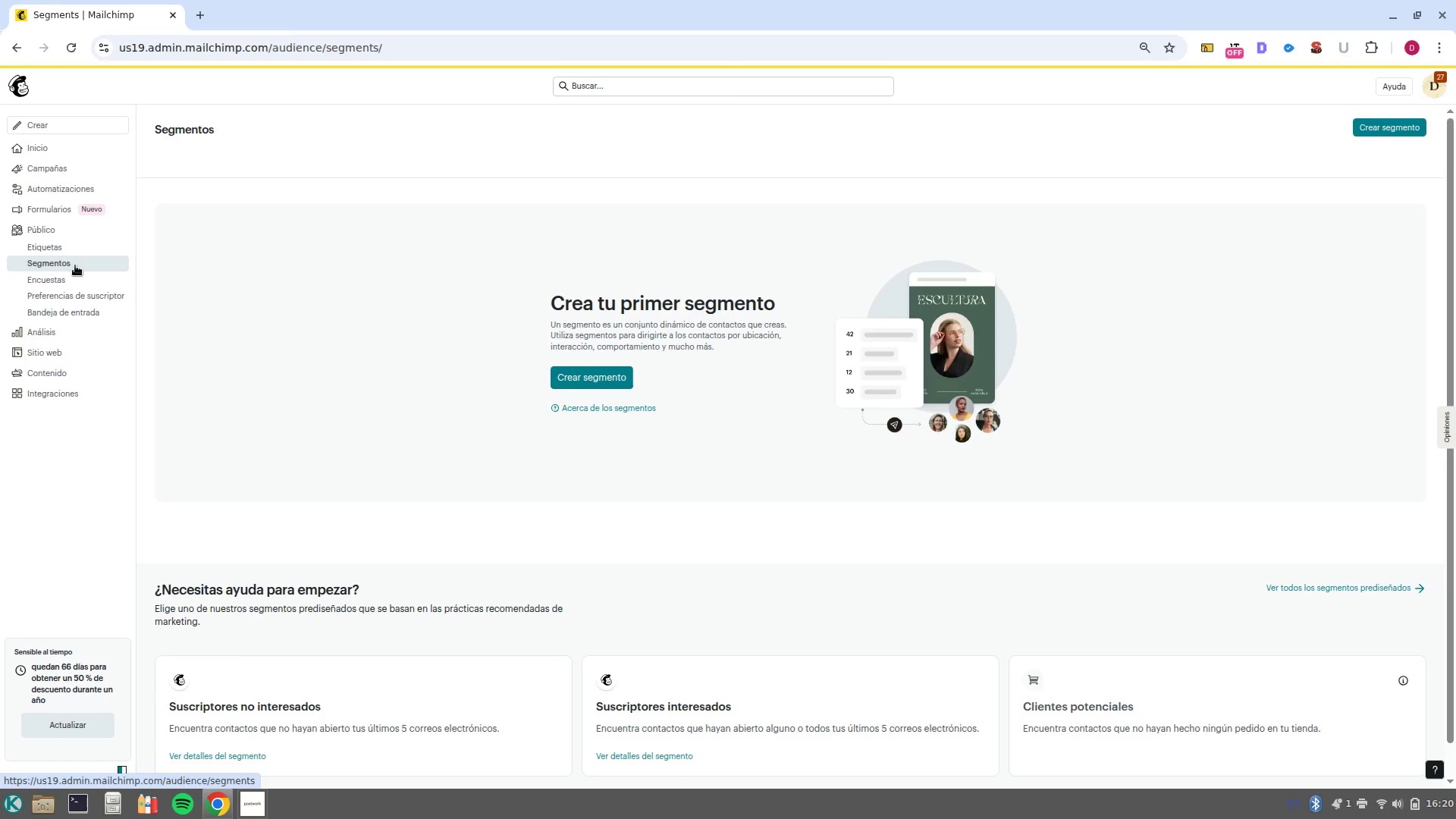 
left_click([573, 384])
 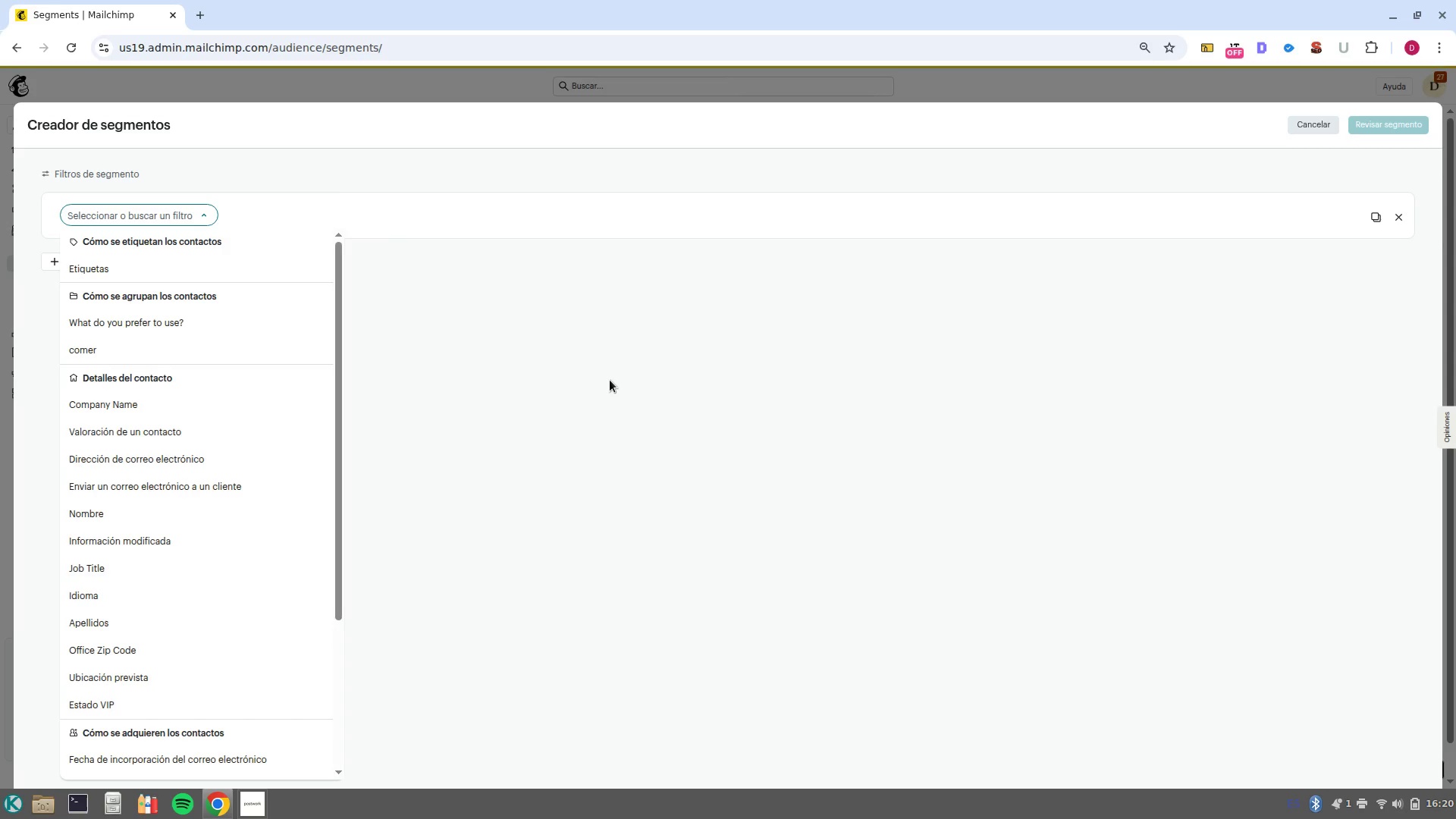 
wait(13.8)
 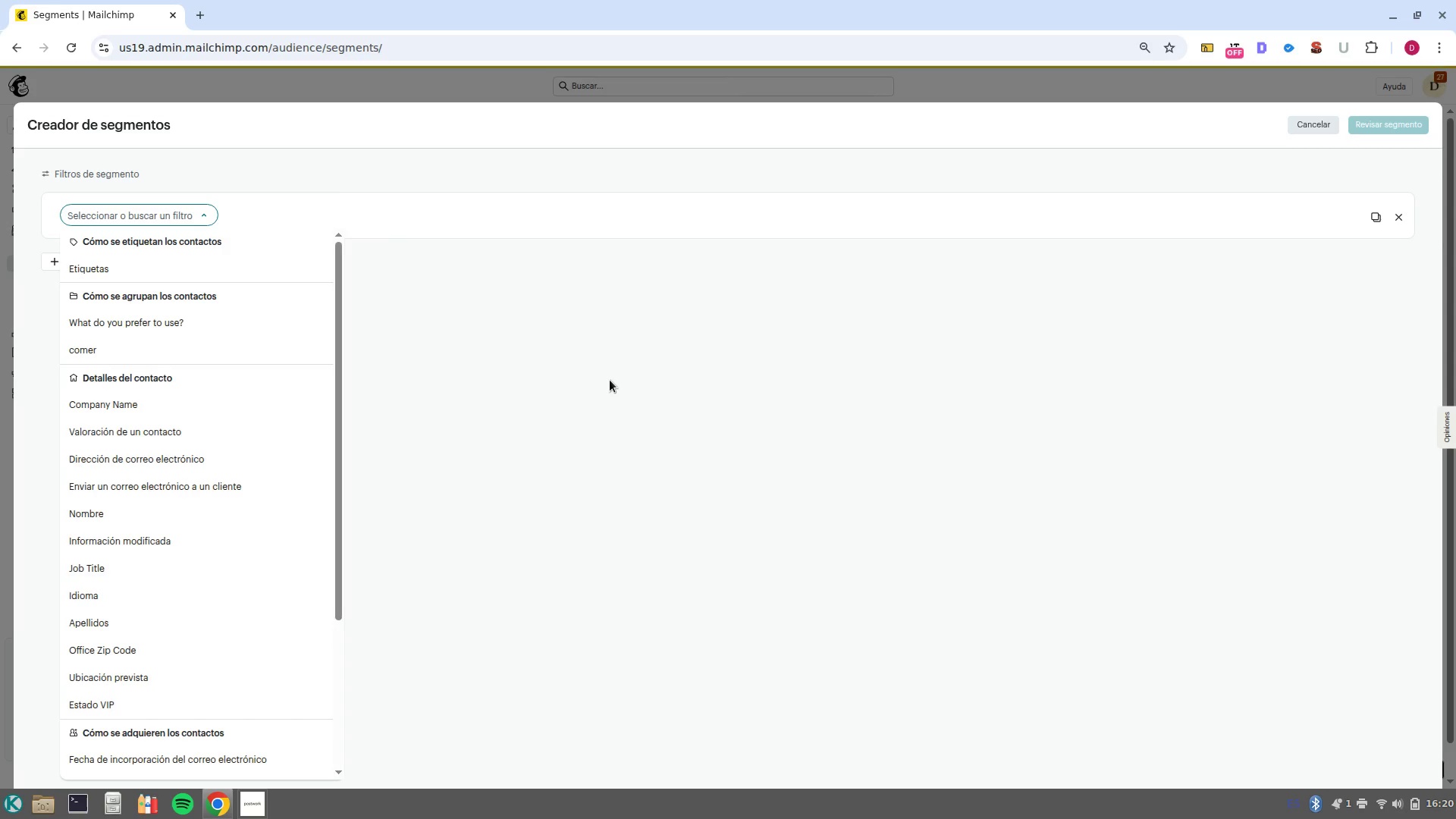 
left_click([1317, 123])
 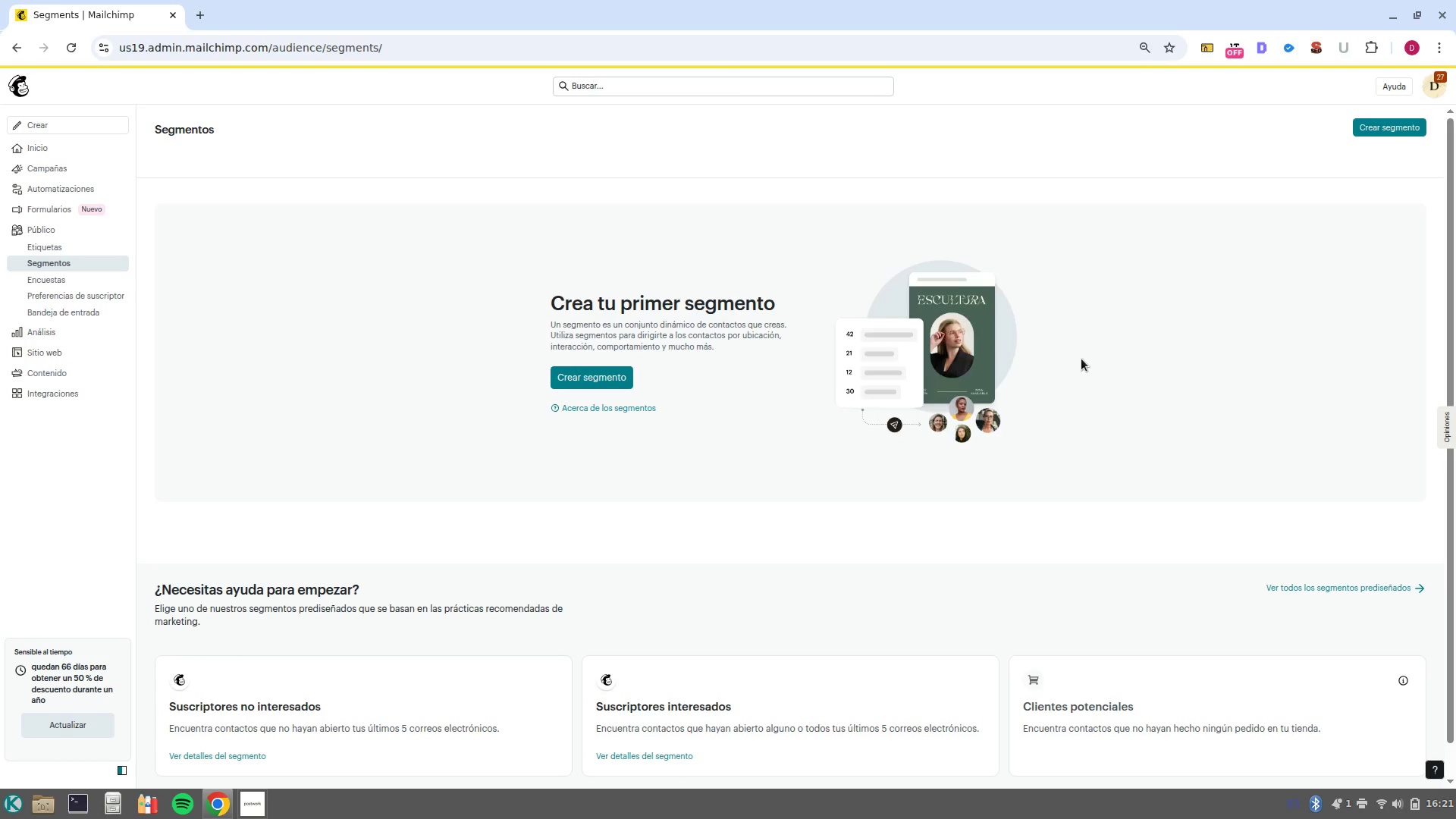 
wait(53.28)
 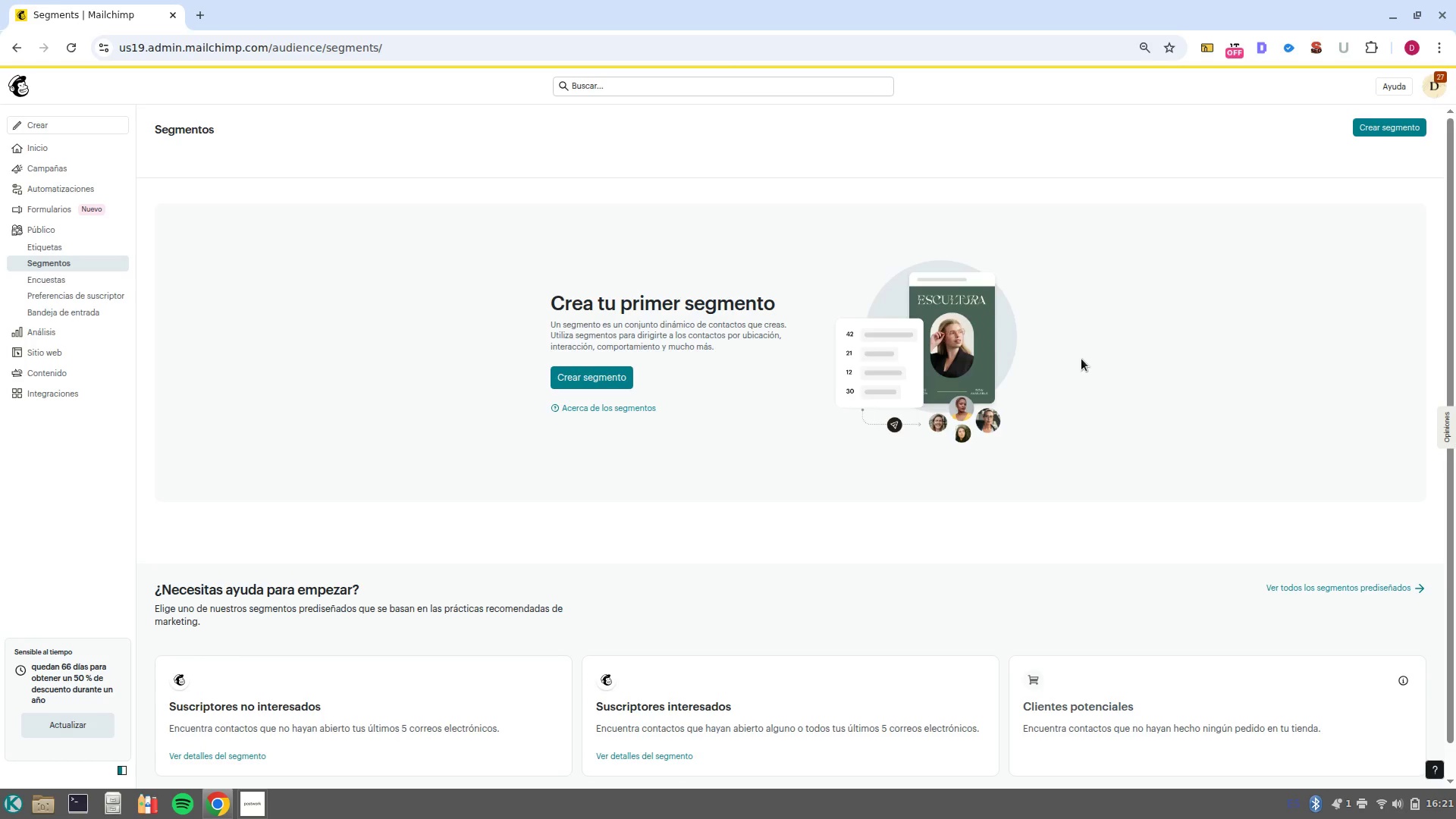 
left_click([62, 125])
 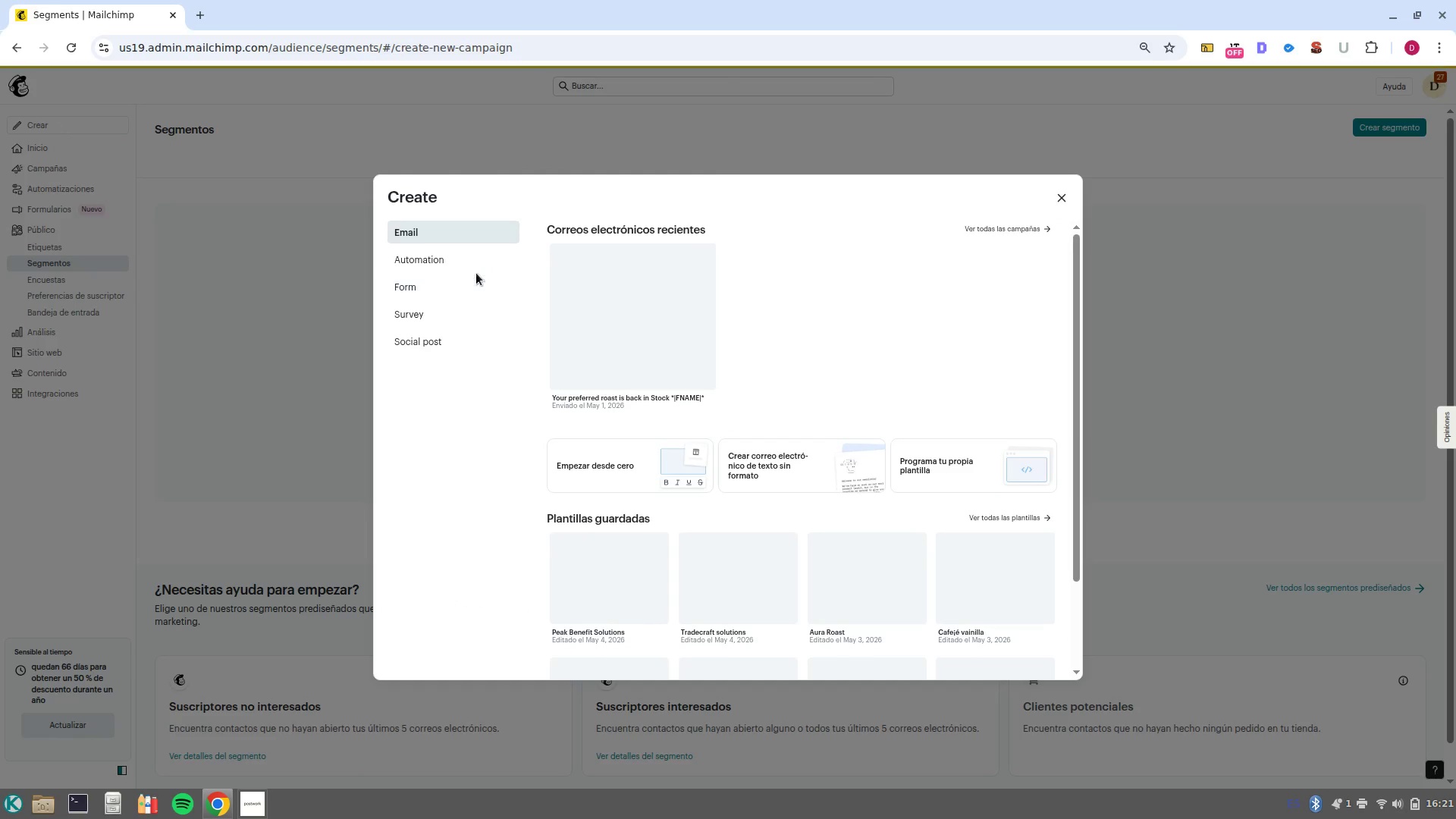 
left_click([463, 284])
 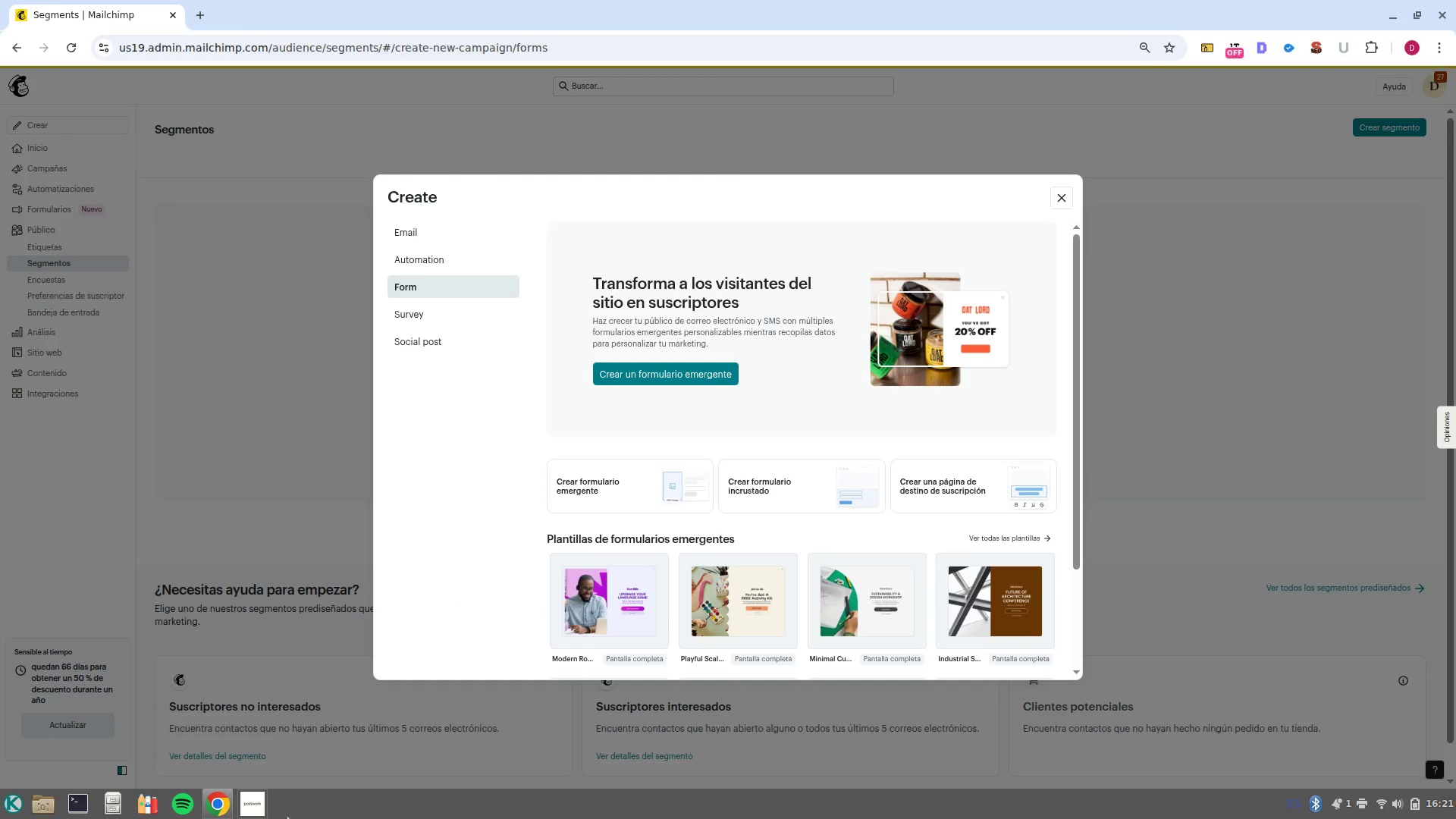 
left_click([249, 809])